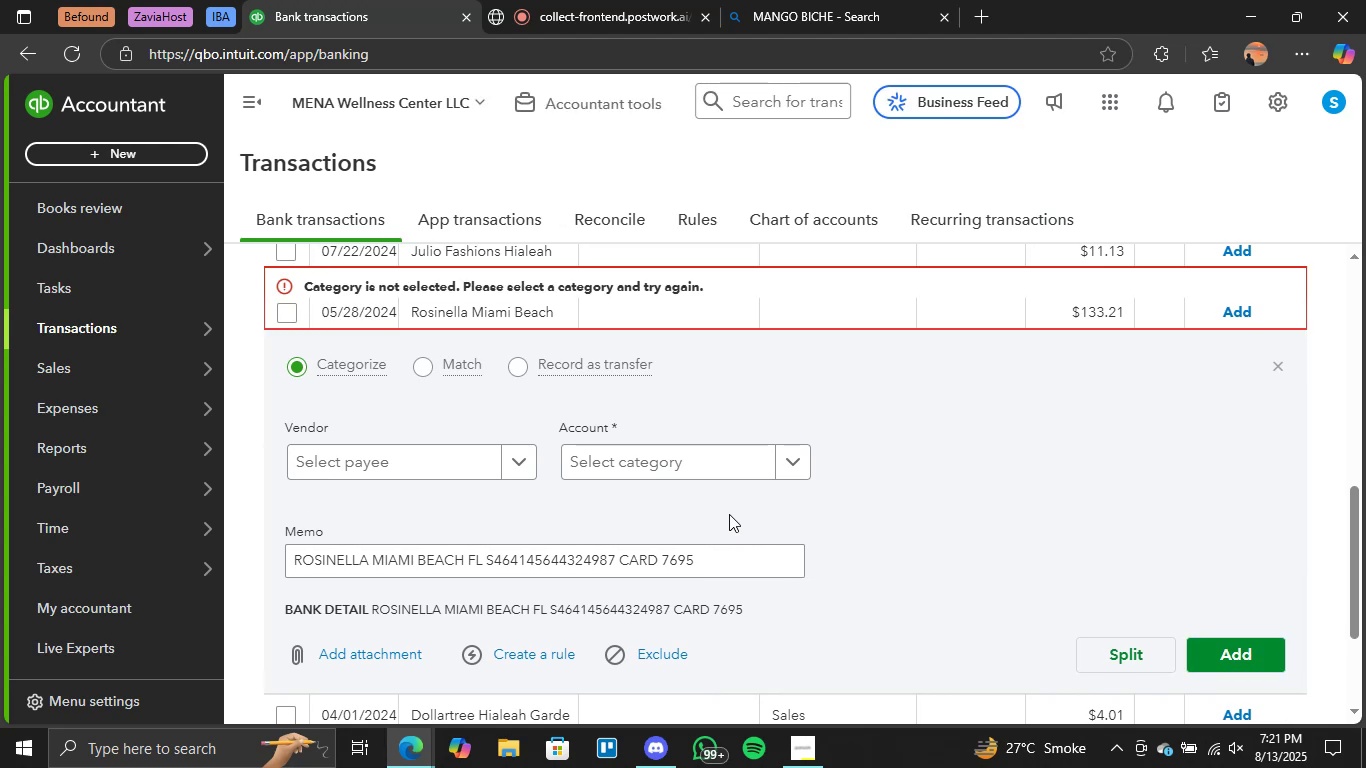 
left_click([777, 471])
 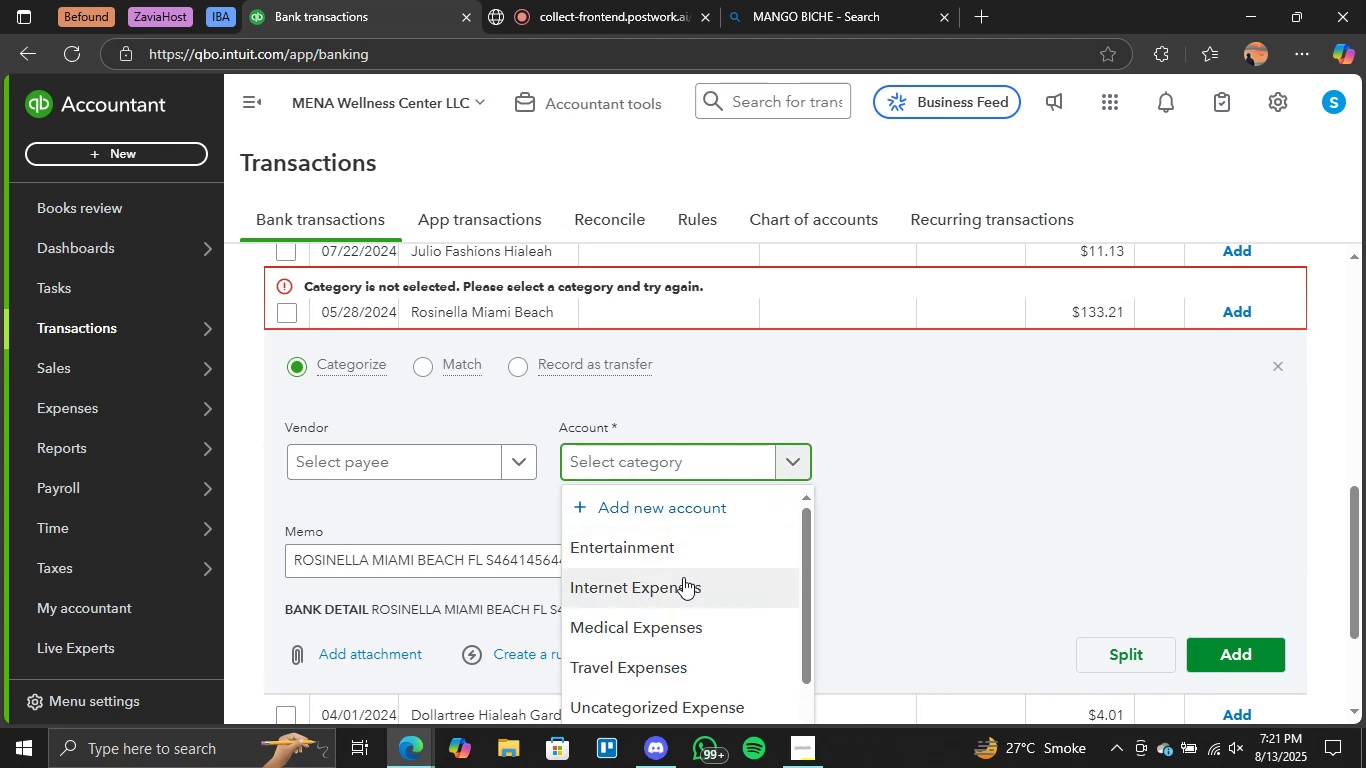 
scroll: coordinate [660, 593], scroll_direction: down, amount: 3.0
 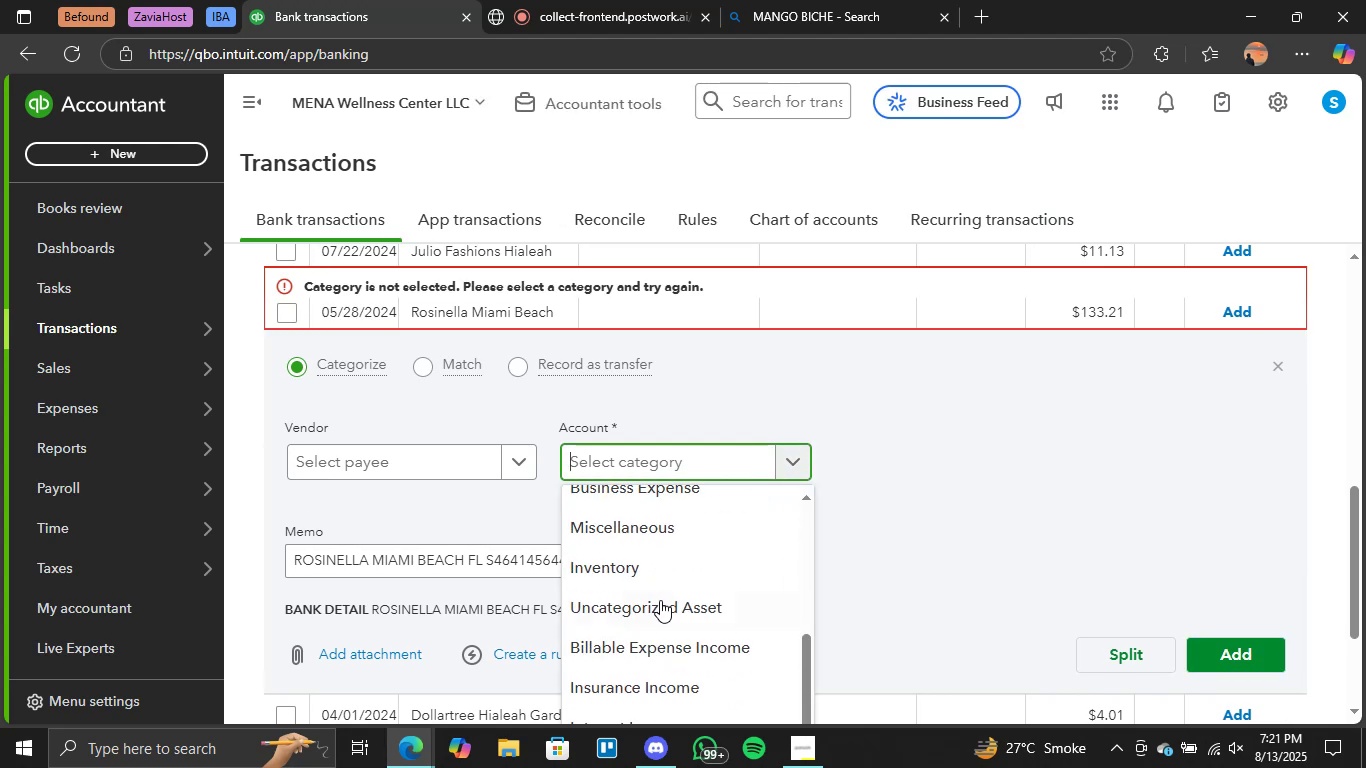 
scroll: coordinate [658, 605], scroll_direction: up, amount: 1.0
 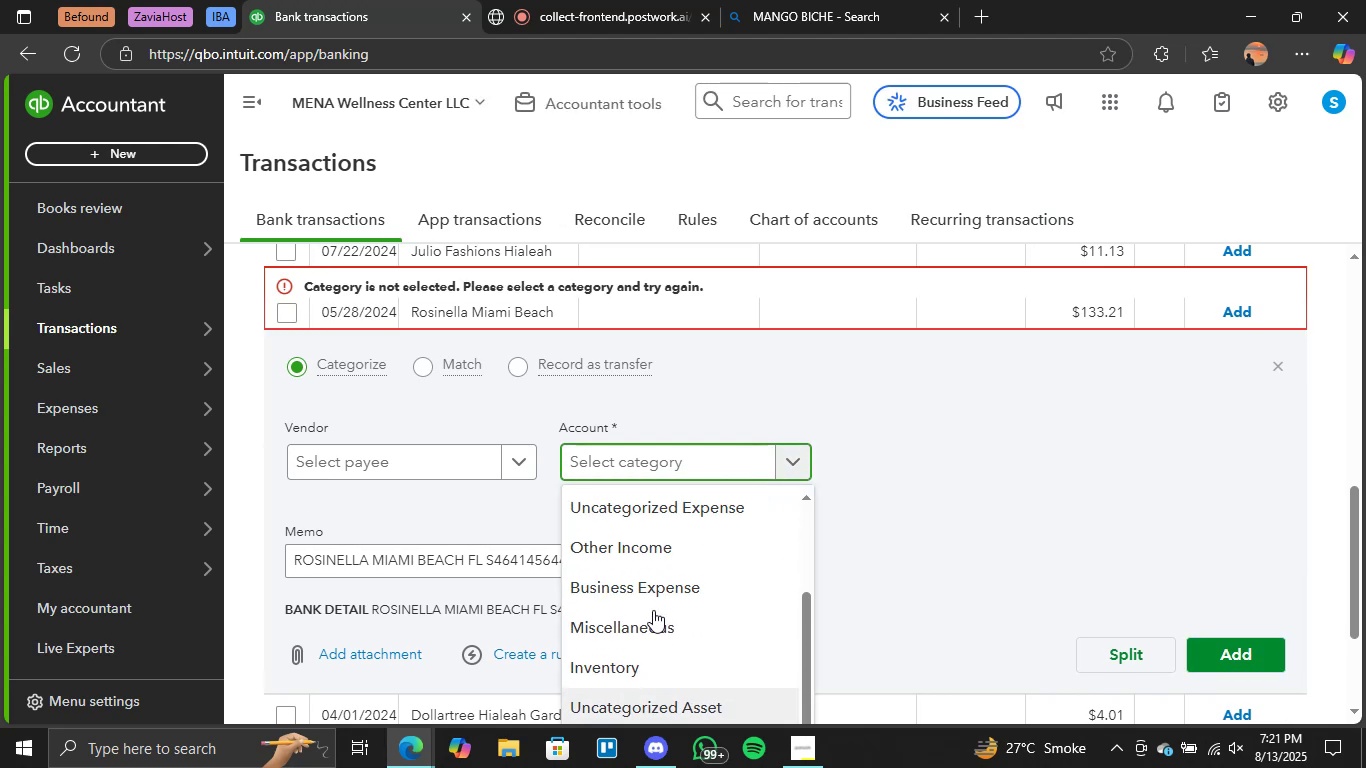 
left_click([649, 614])
 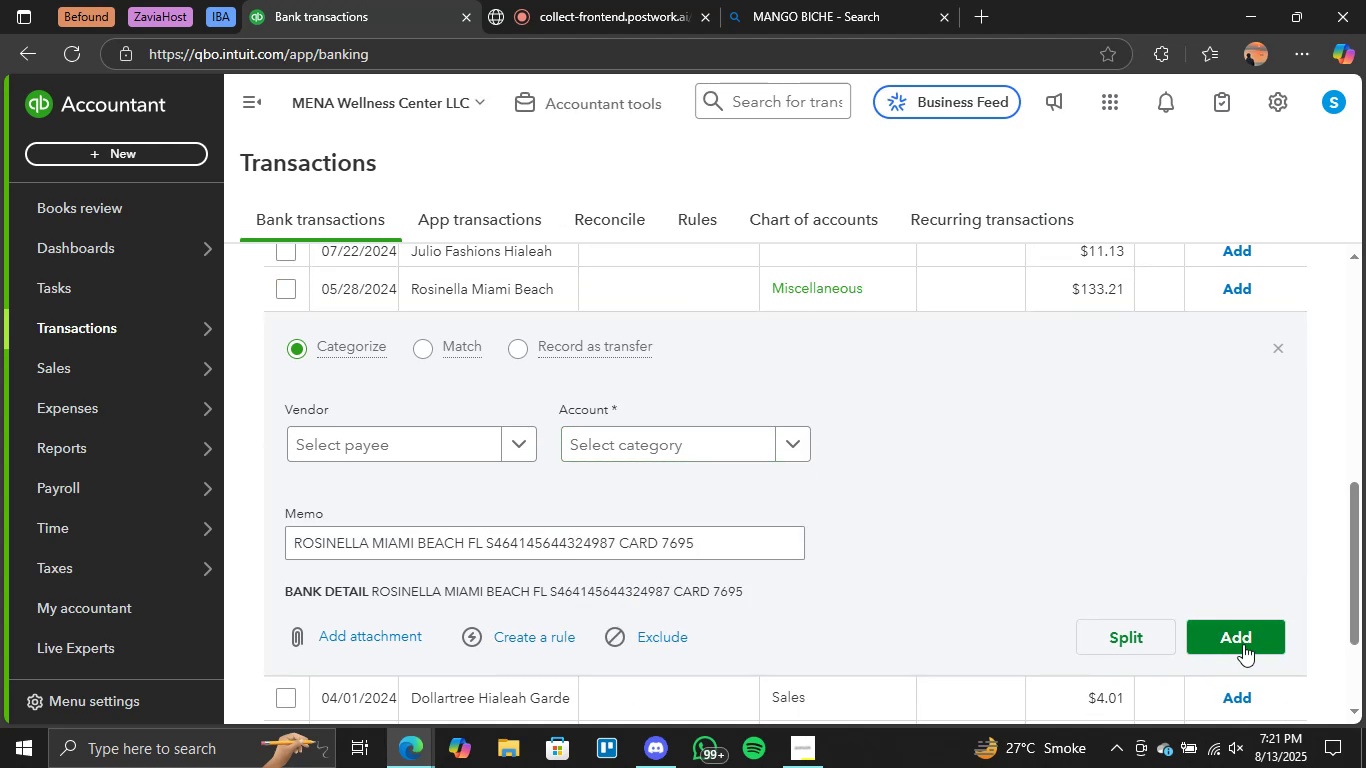 
left_click([1245, 645])
 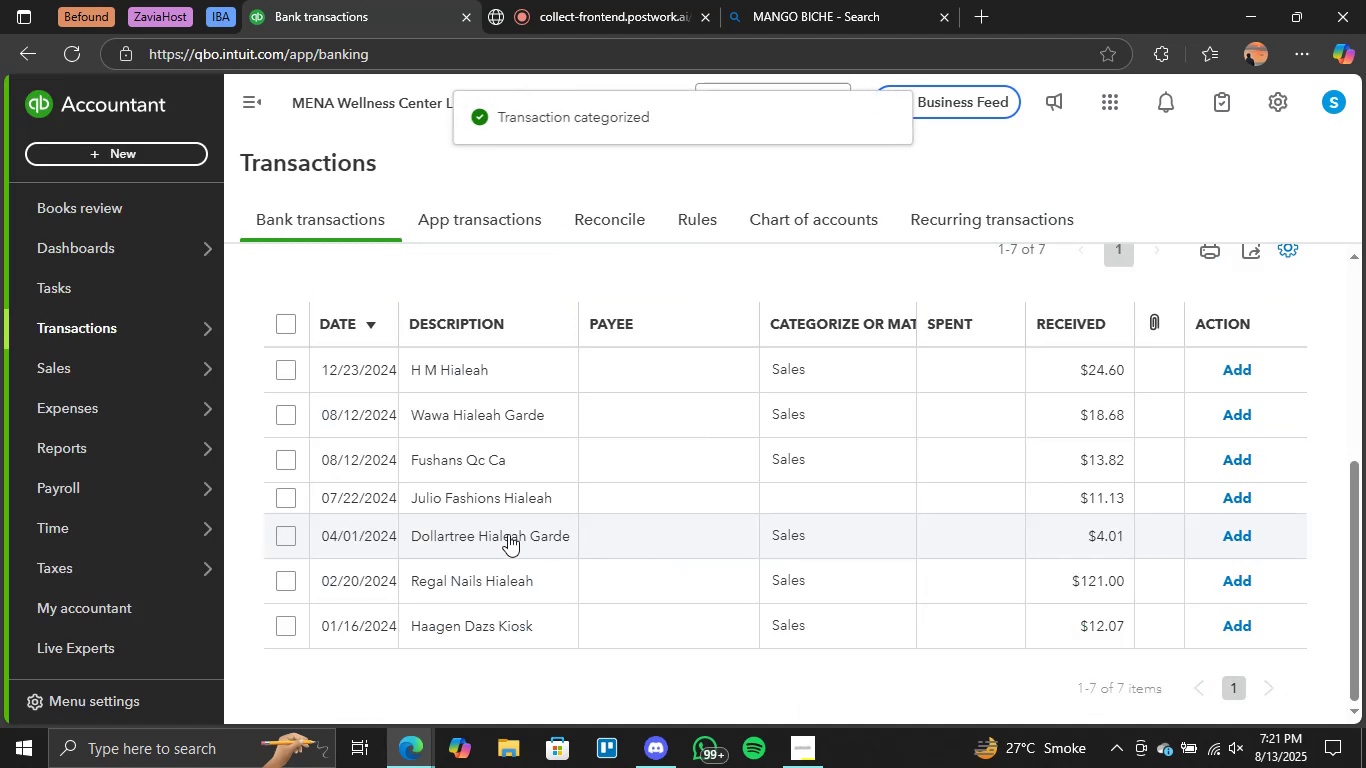 
left_click([517, 531])
 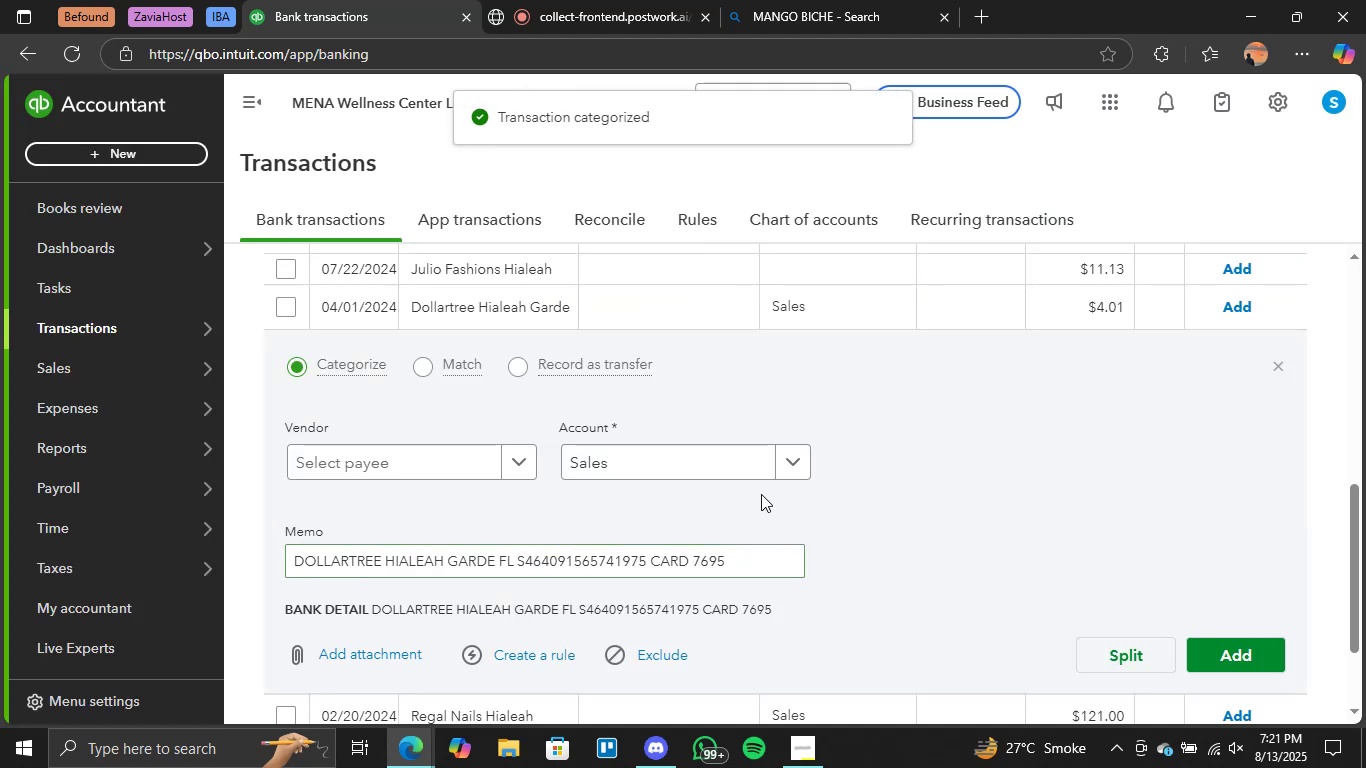 
left_click([800, 457])
 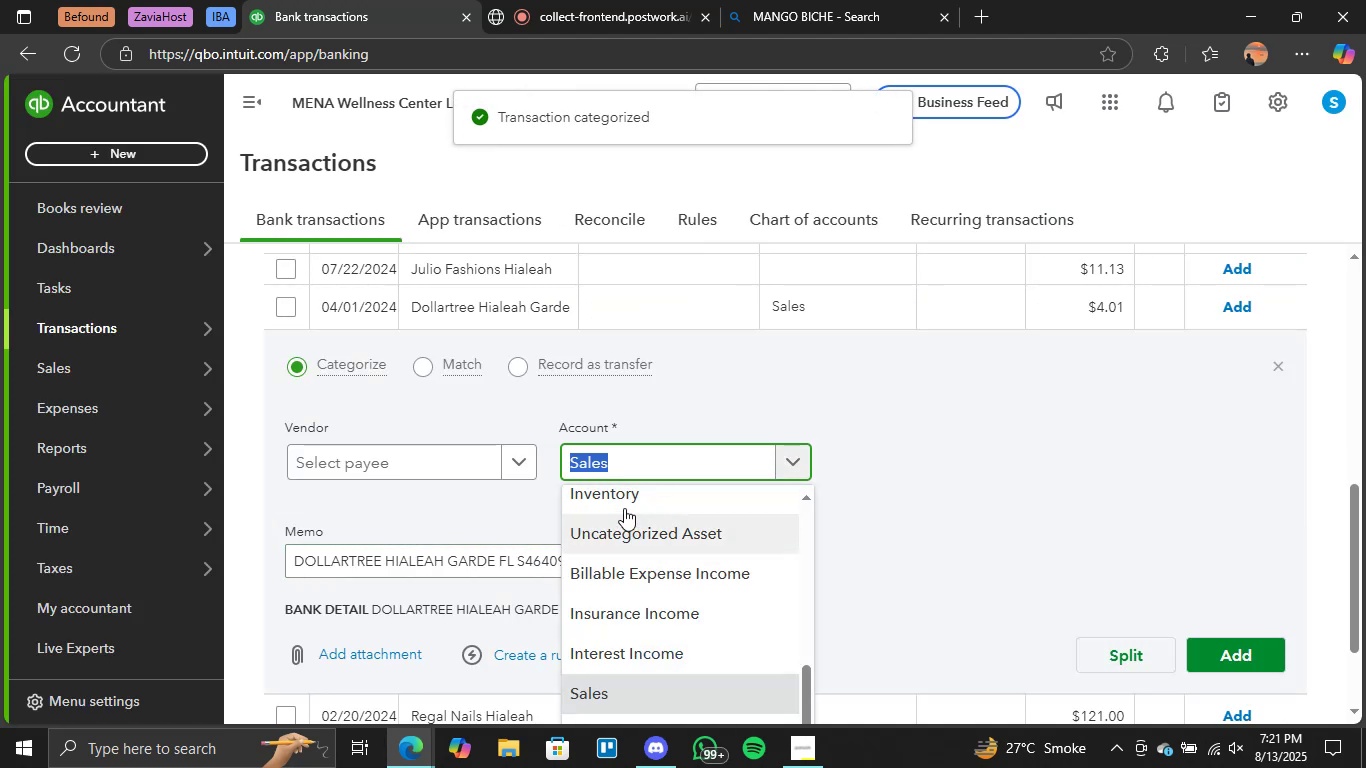 
scroll: coordinate [641, 534], scroll_direction: up, amount: 2.0
 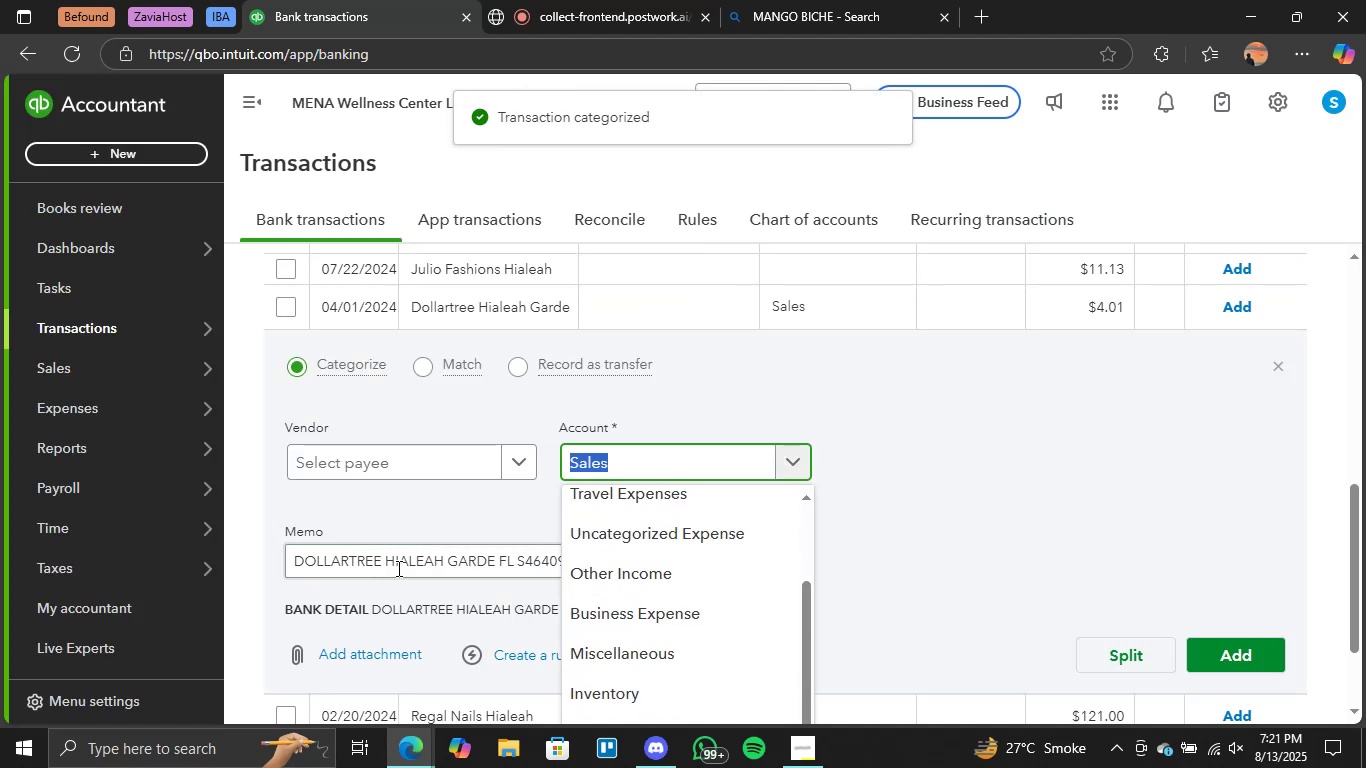 
left_click([396, 565])
 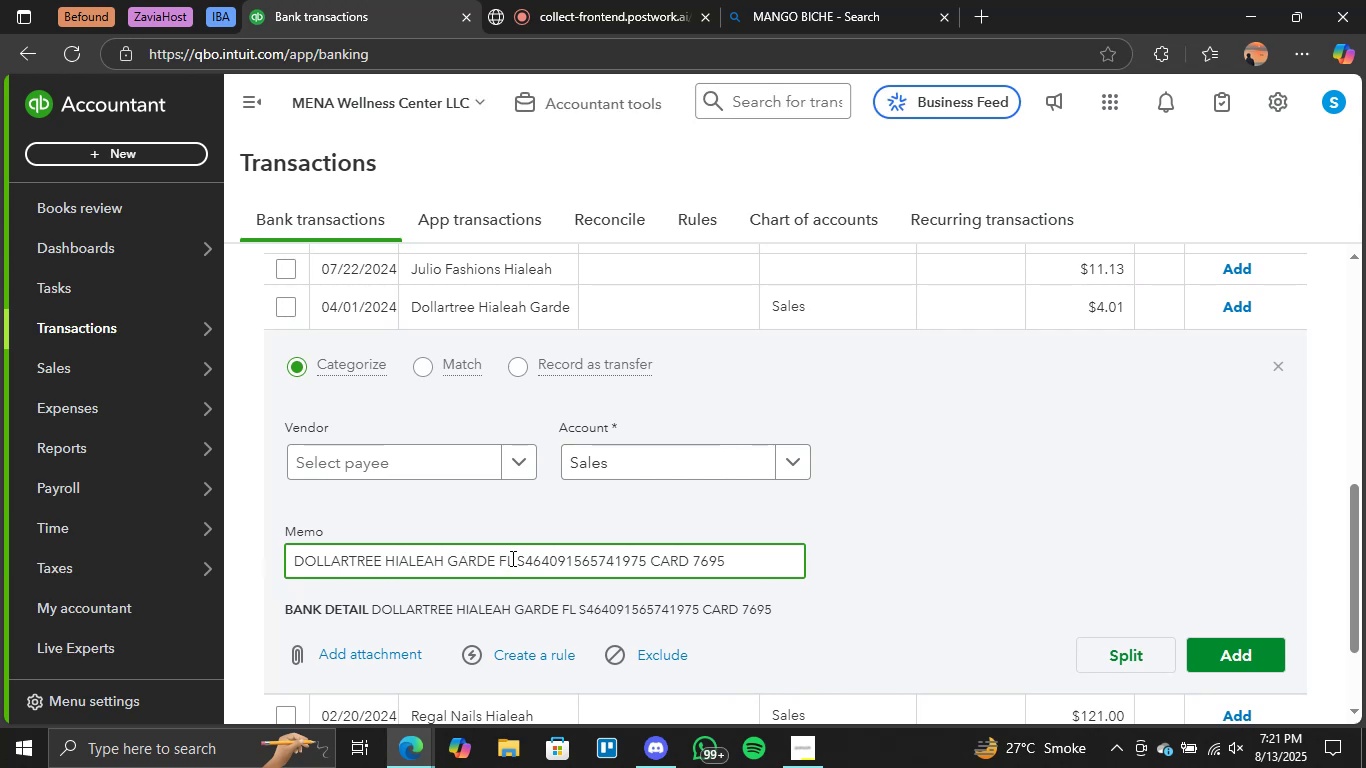 
left_click_drag(start_coordinate=[511, 558], to_coordinate=[286, 556])
 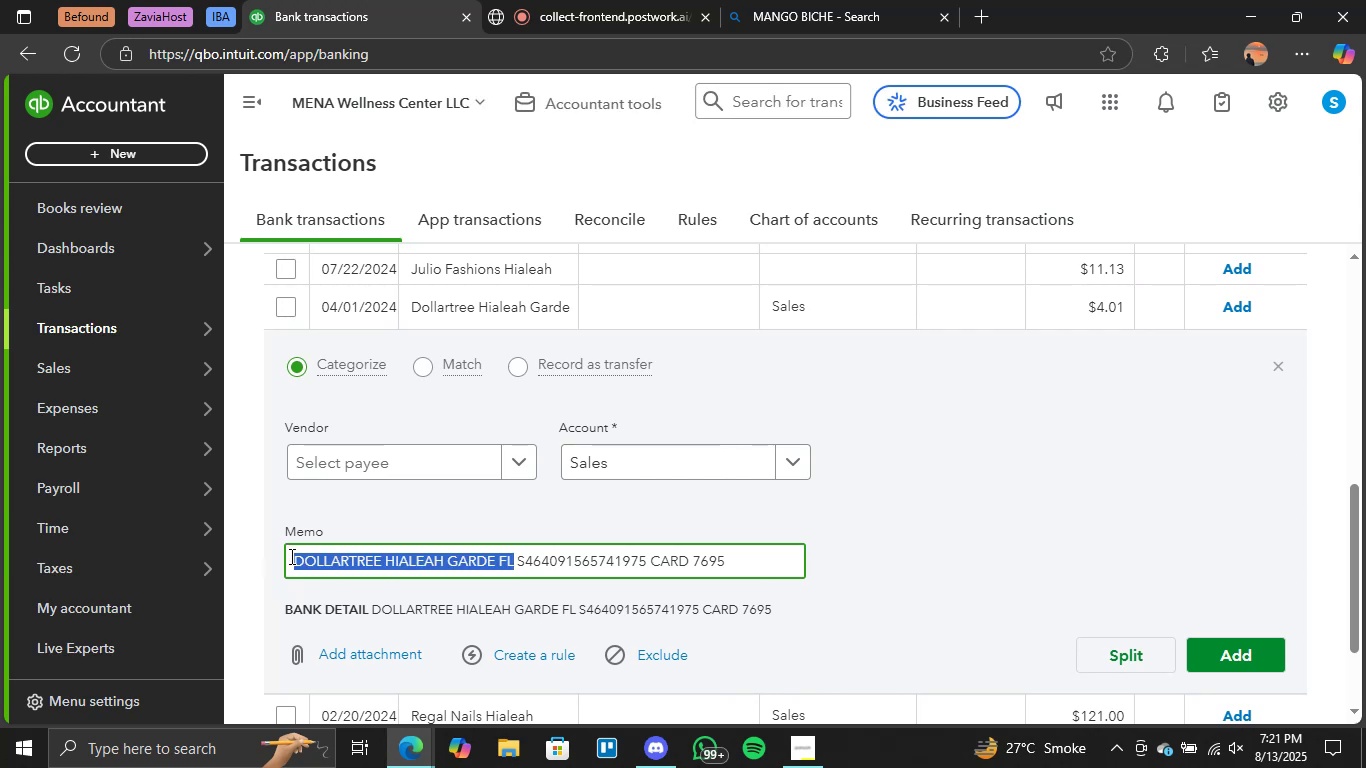 
key(Control+ControlLeft)
 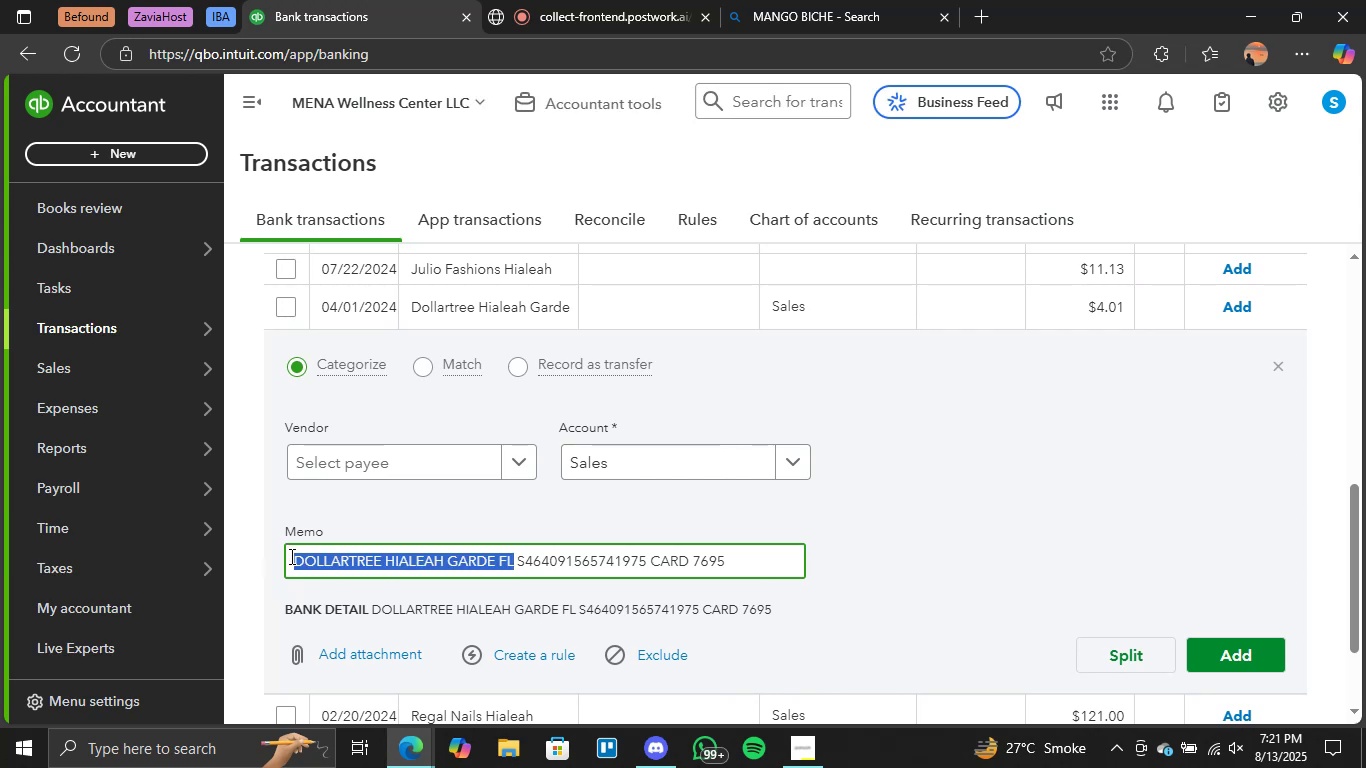 
hold_key(key=ControlLeft, duration=1.15)
 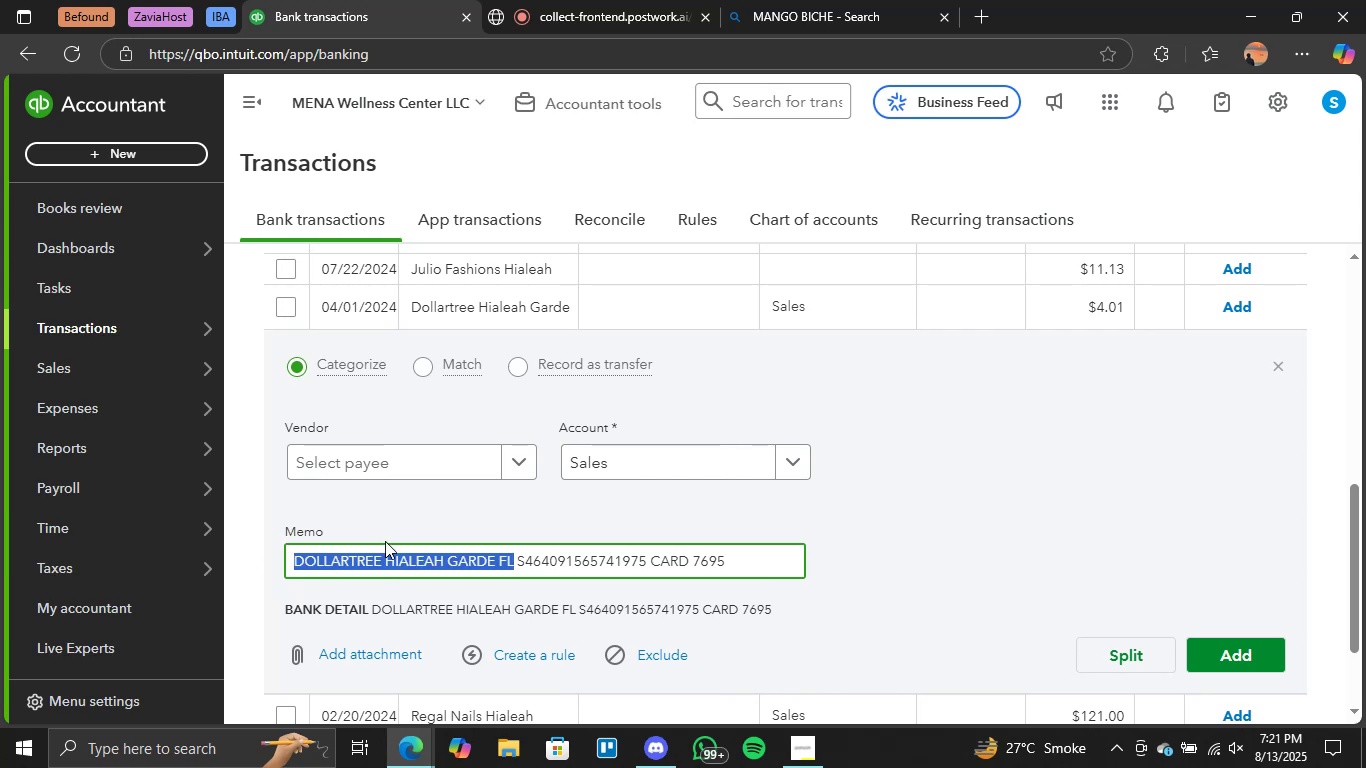 
left_click([383, 544])
 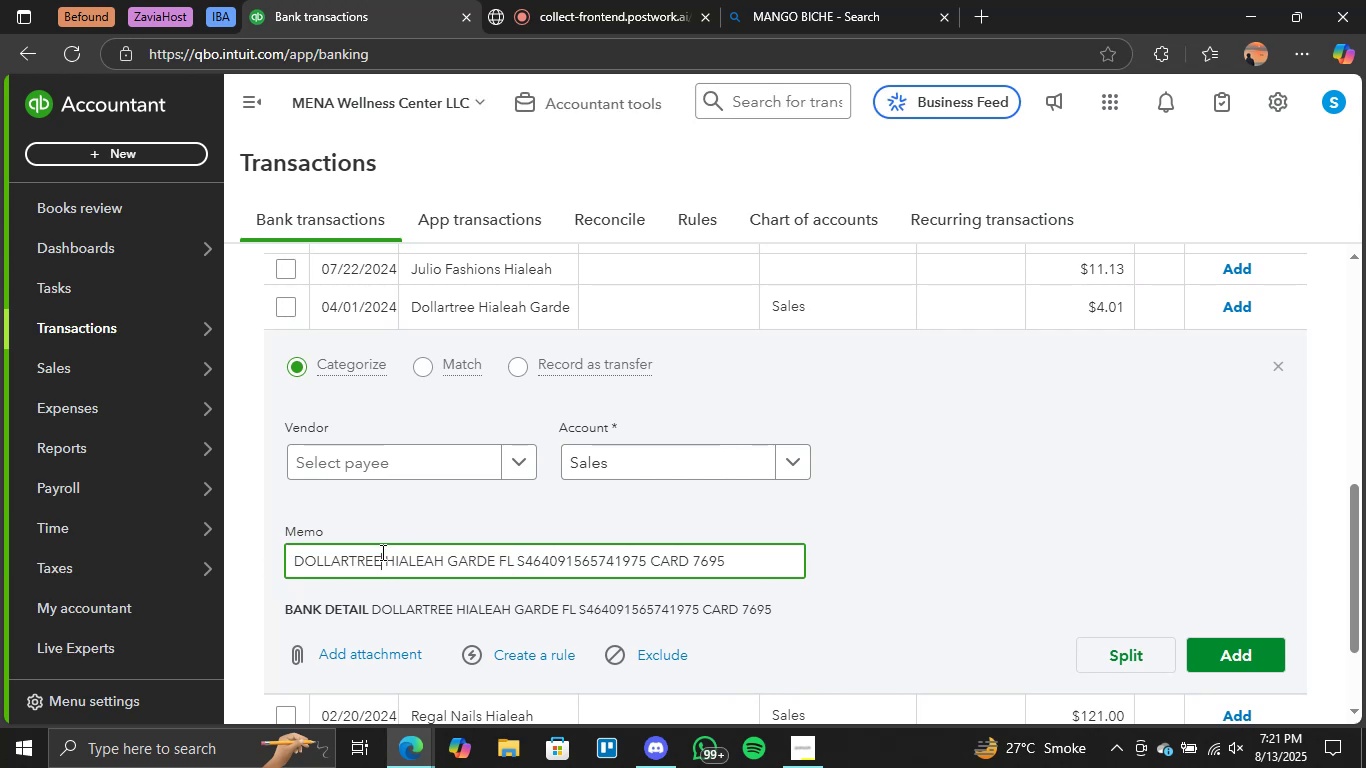 
left_click_drag(start_coordinate=[381, 553], to_coordinate=[260, 556])
 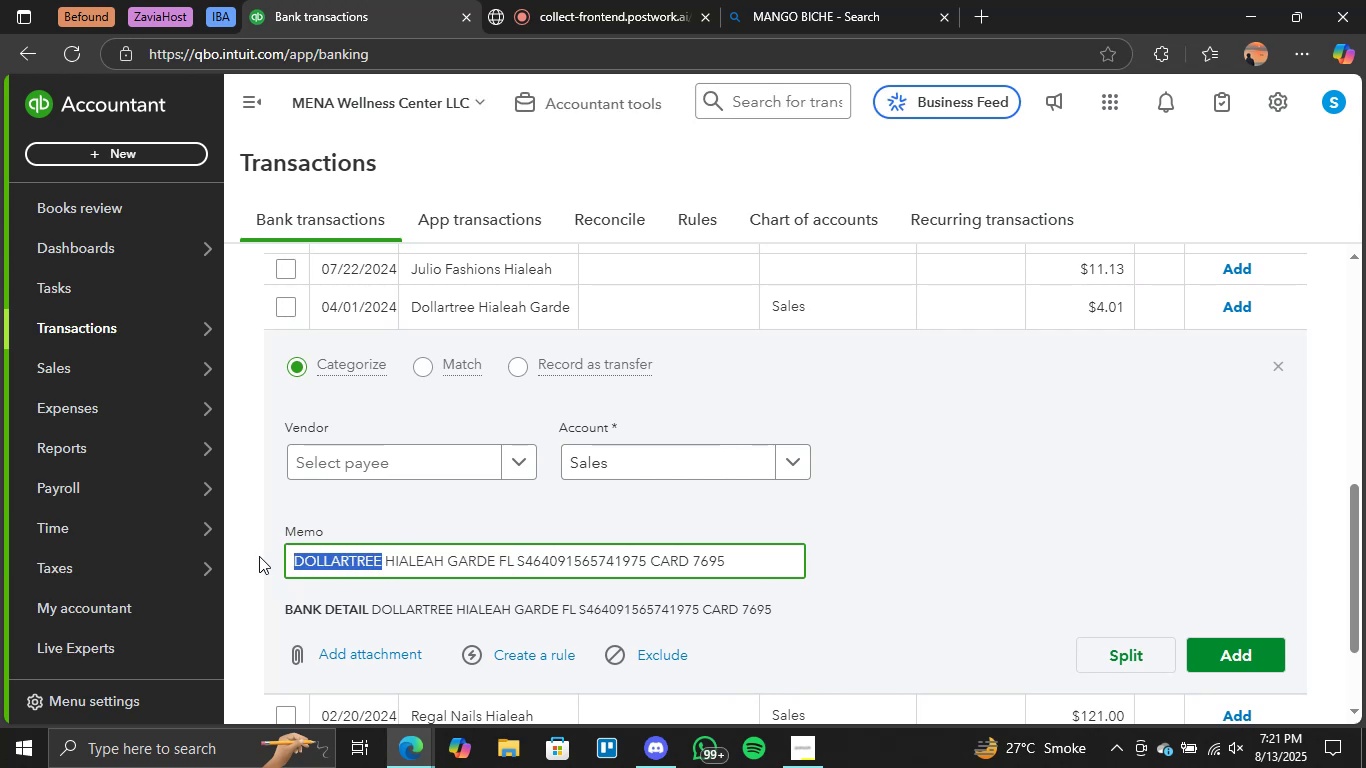 
key(Control+C)
 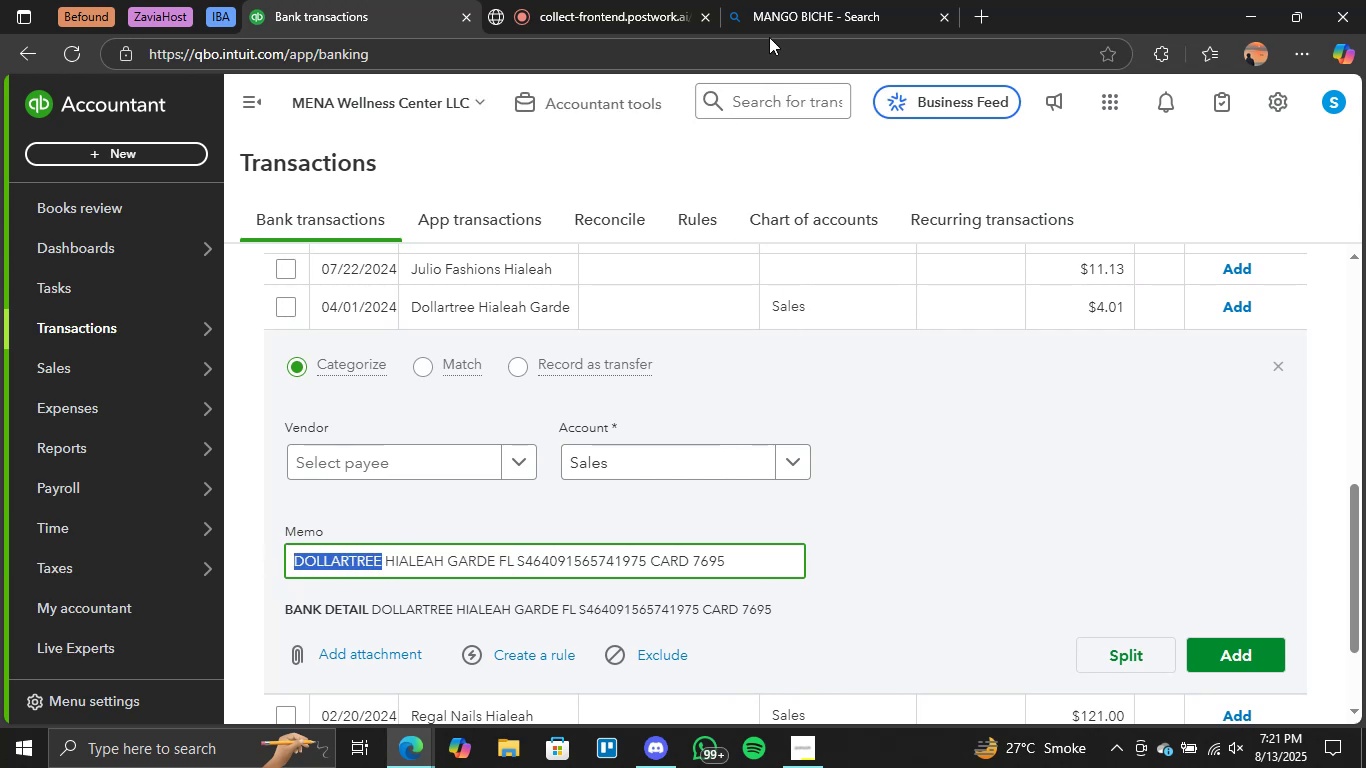 
left_click([795, 5])
 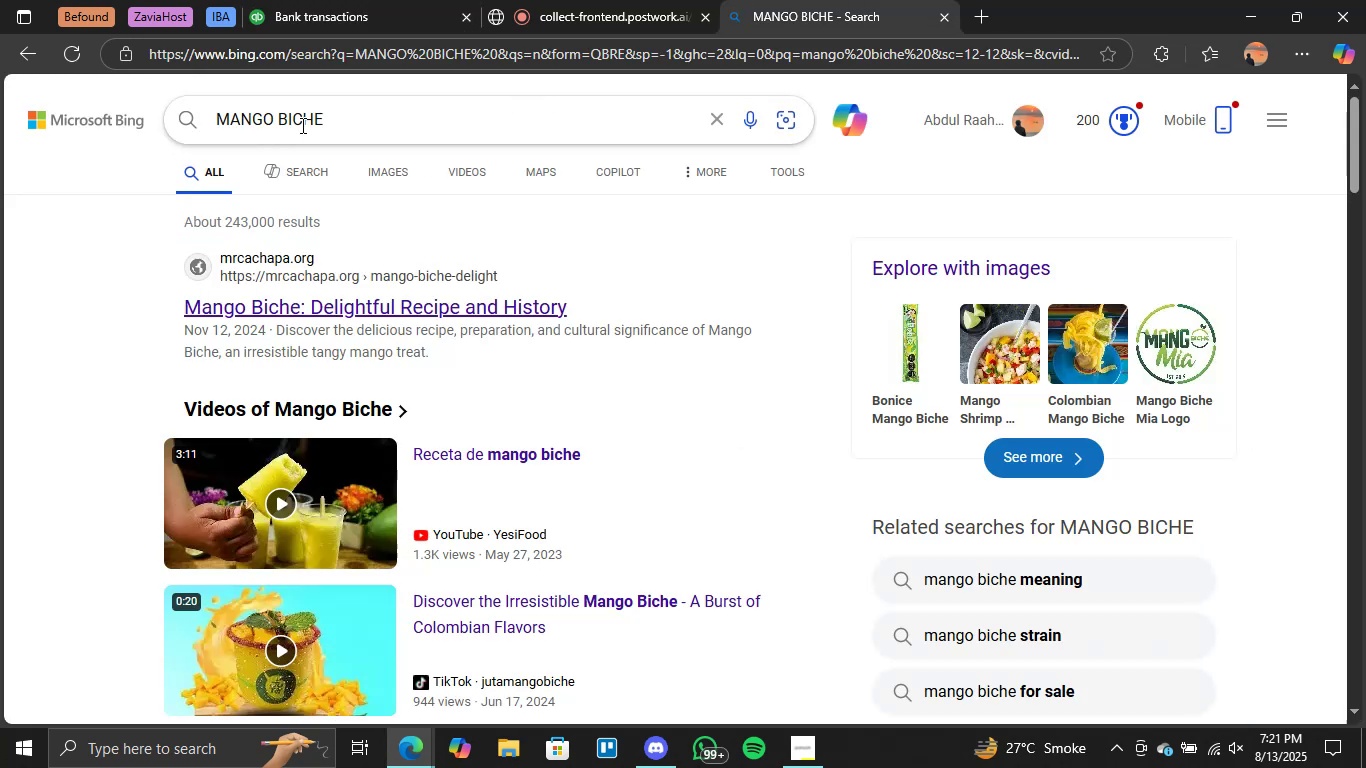 
double_click([301, 123])
 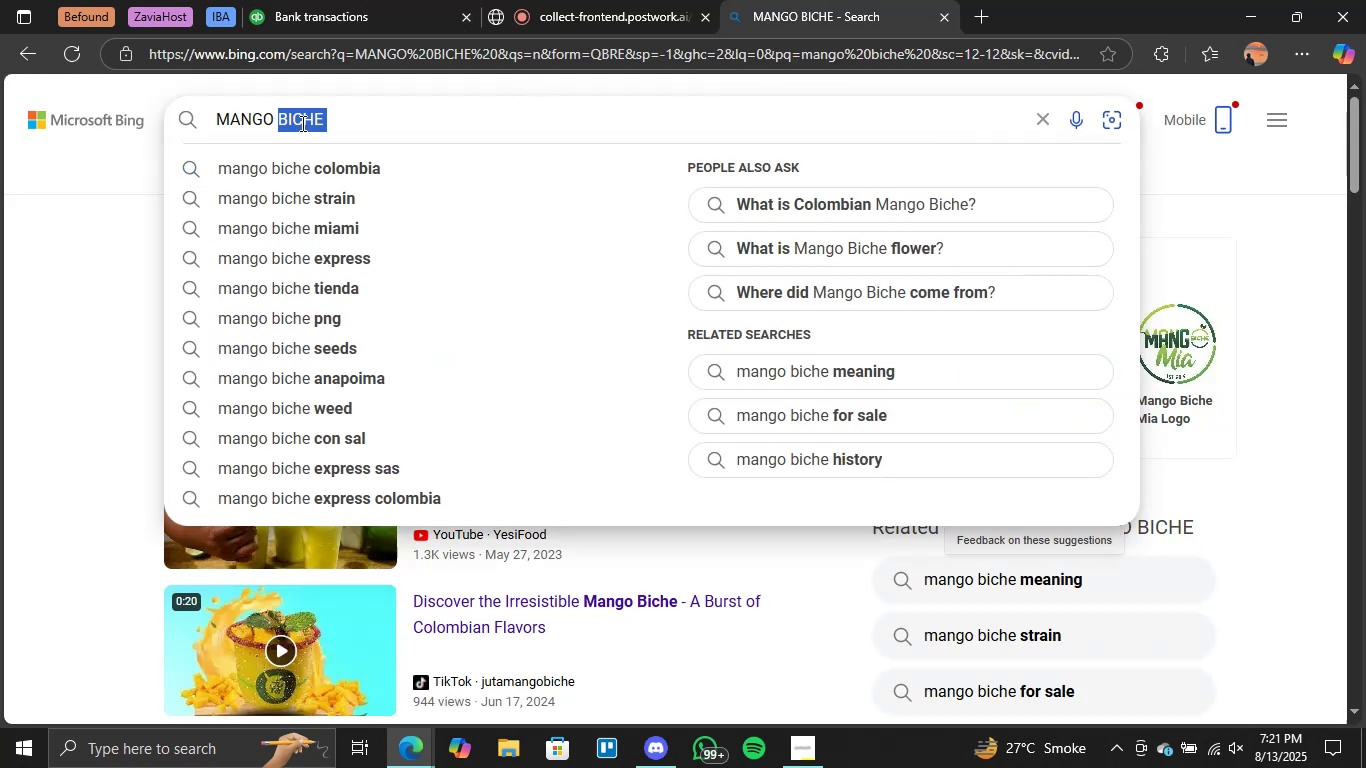 
triple_click([301, 123])
 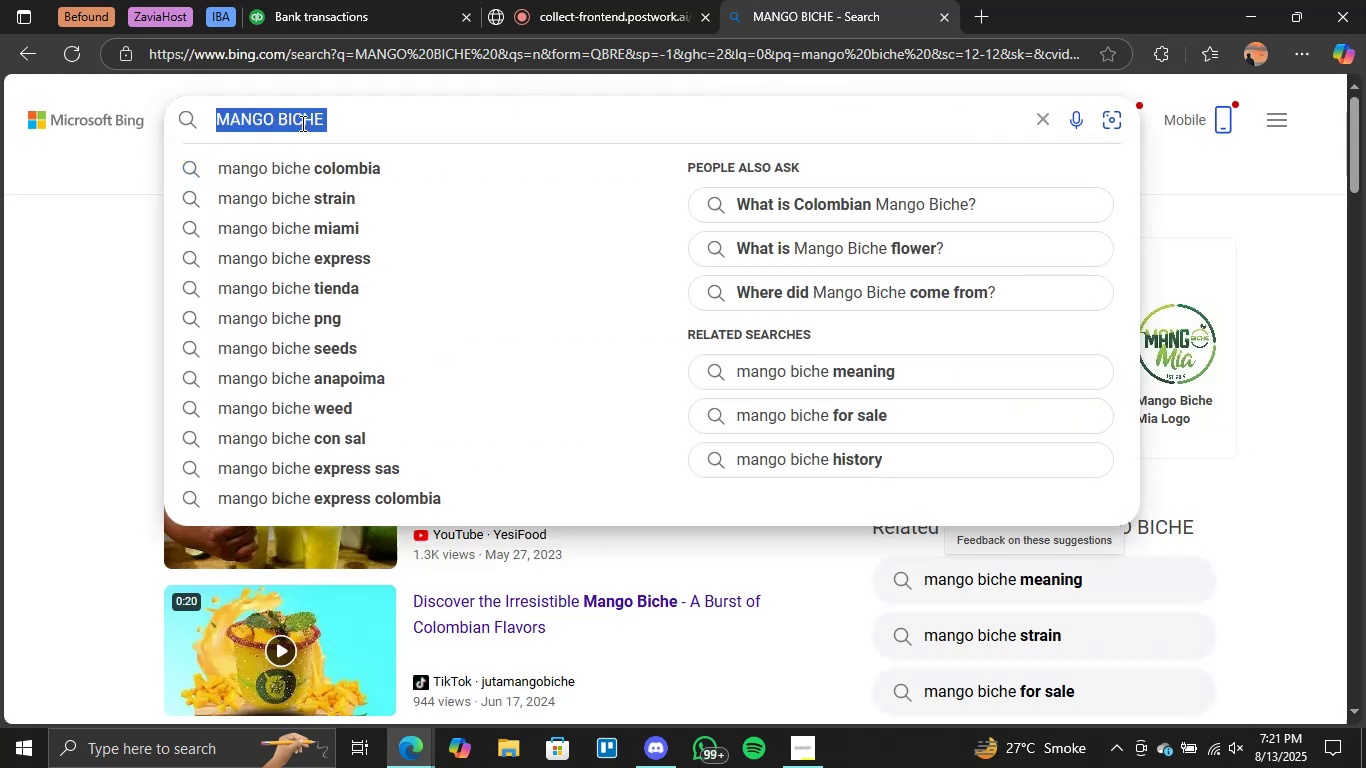 
key(Control+V)
 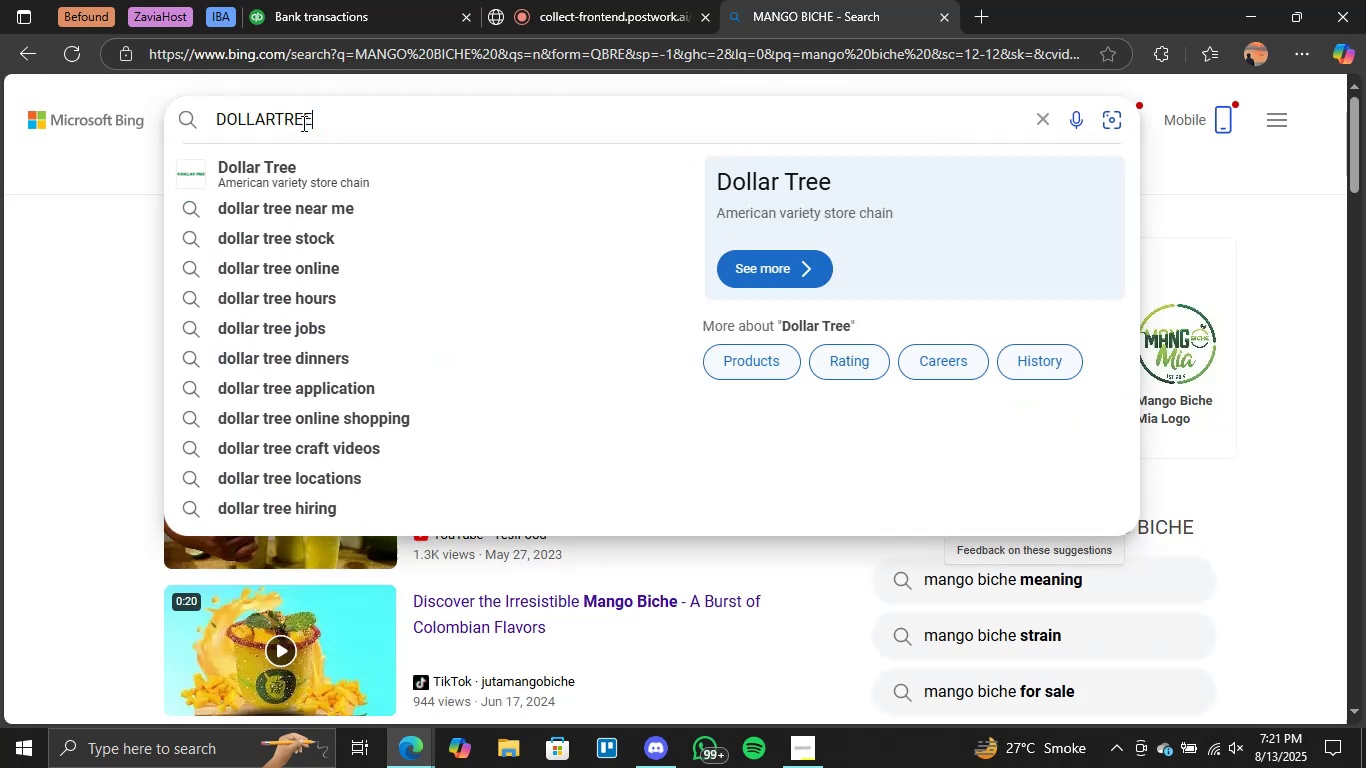 
key(Enter)
 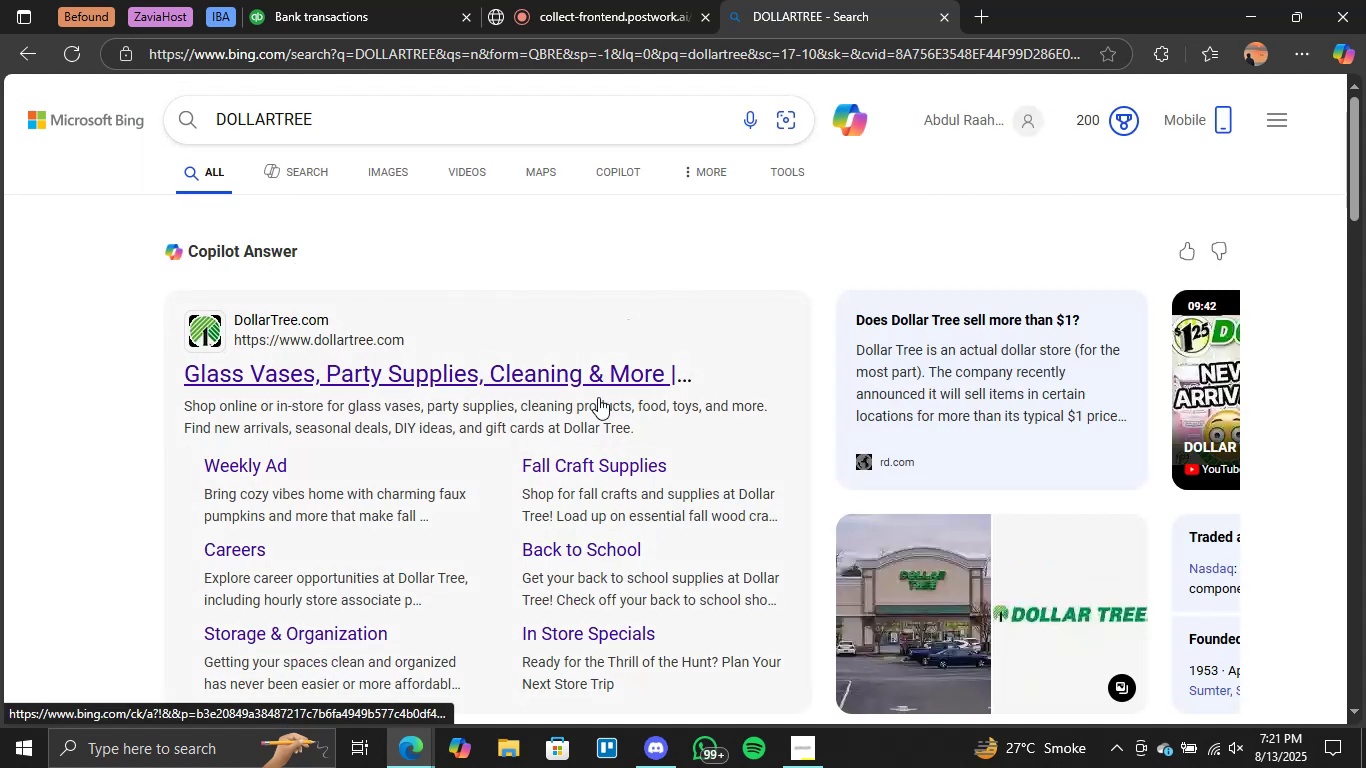 
left_click([308, 0])
 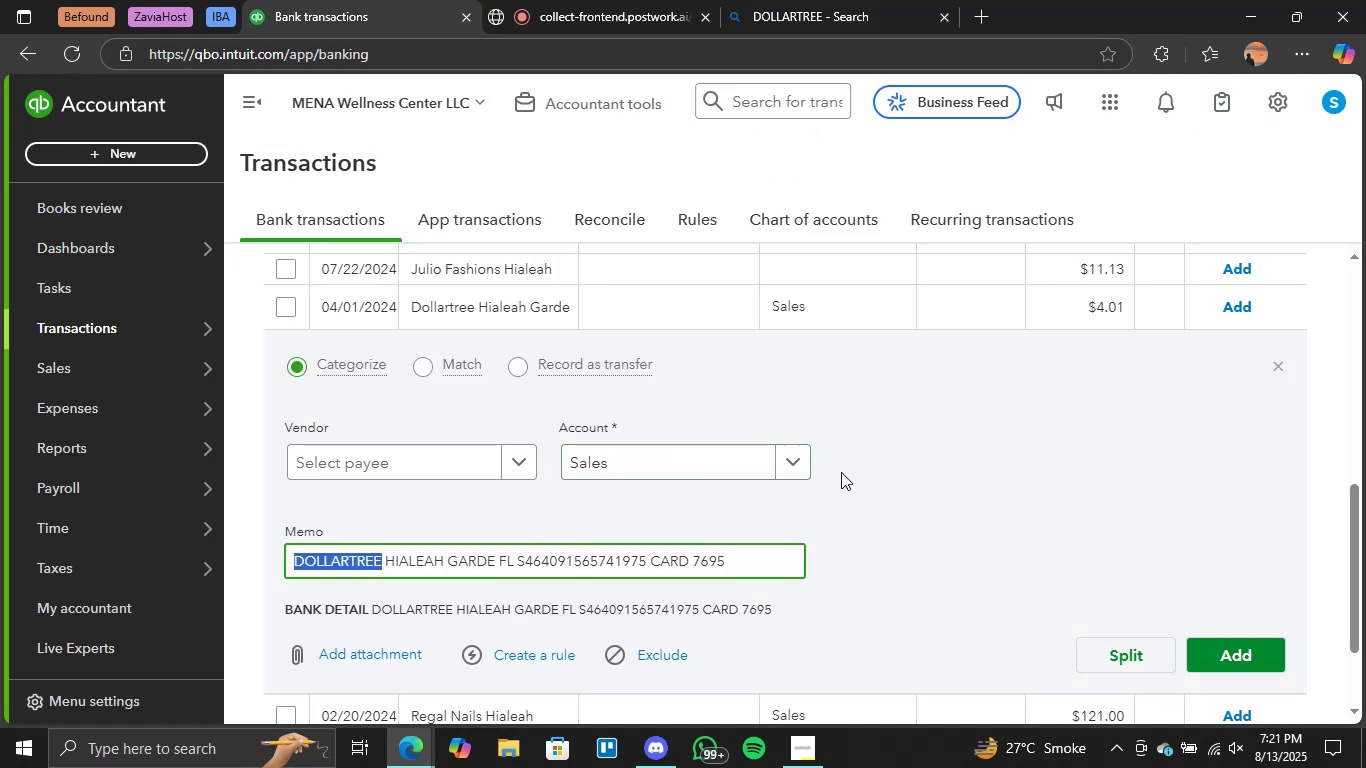 
double_click([779, 455])
 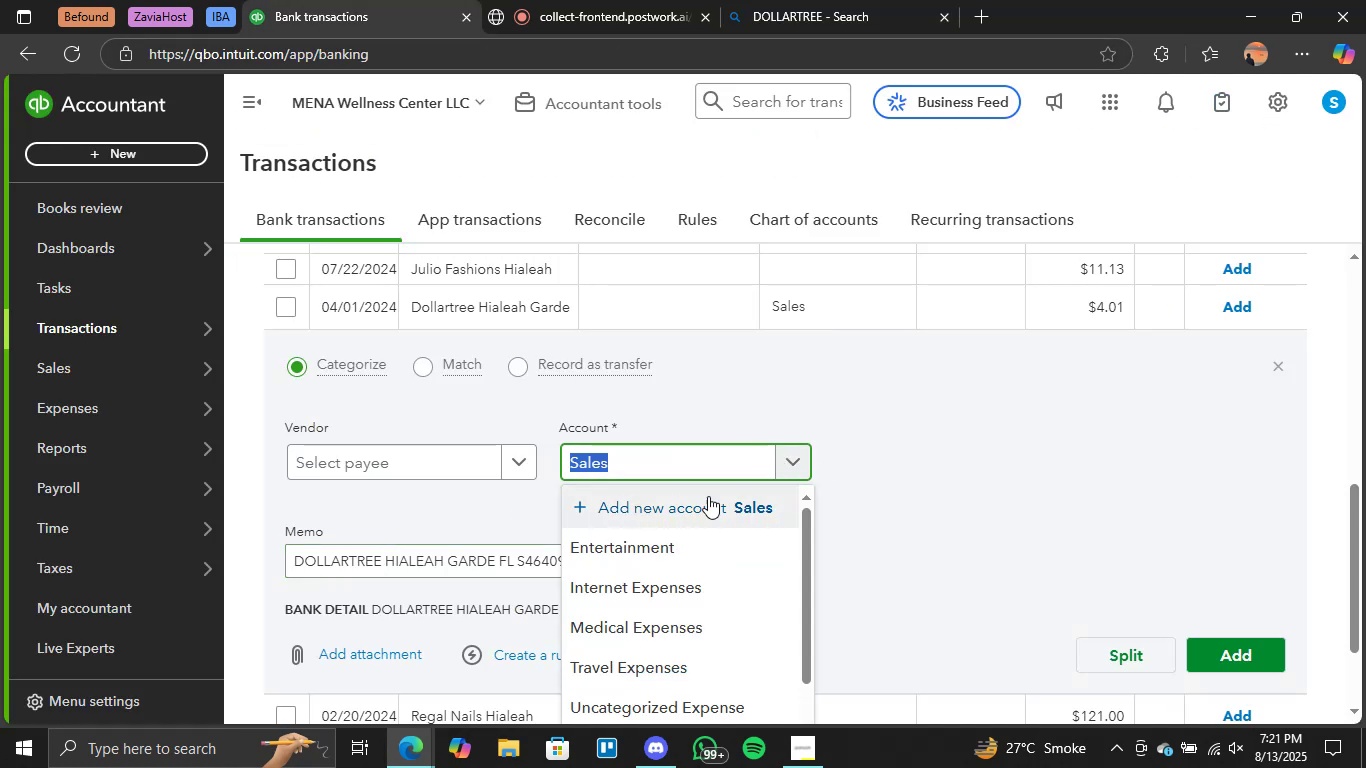 
scroll: coordinate [628, 574], scroll_direction: down, amount: 2.0
 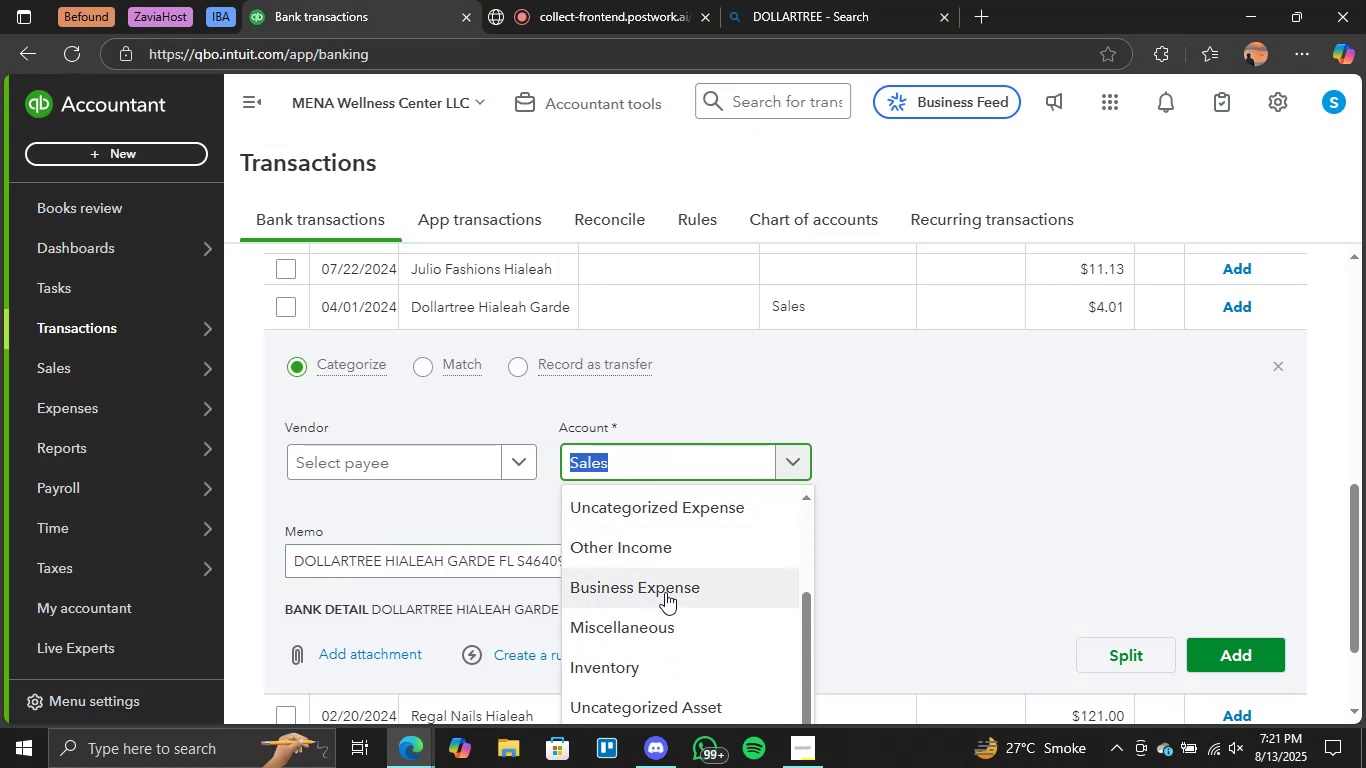 
left_click([670, 631])
 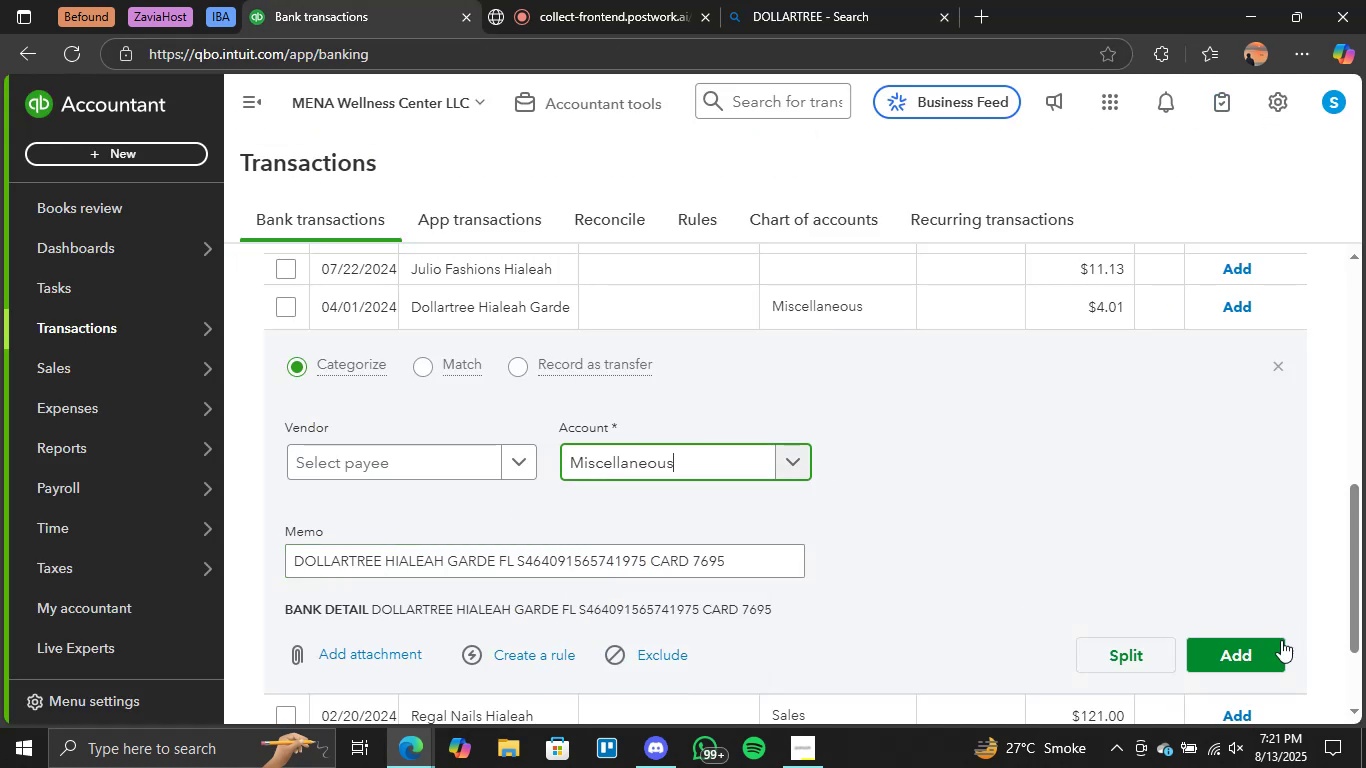 
left_click([1213, 643])
 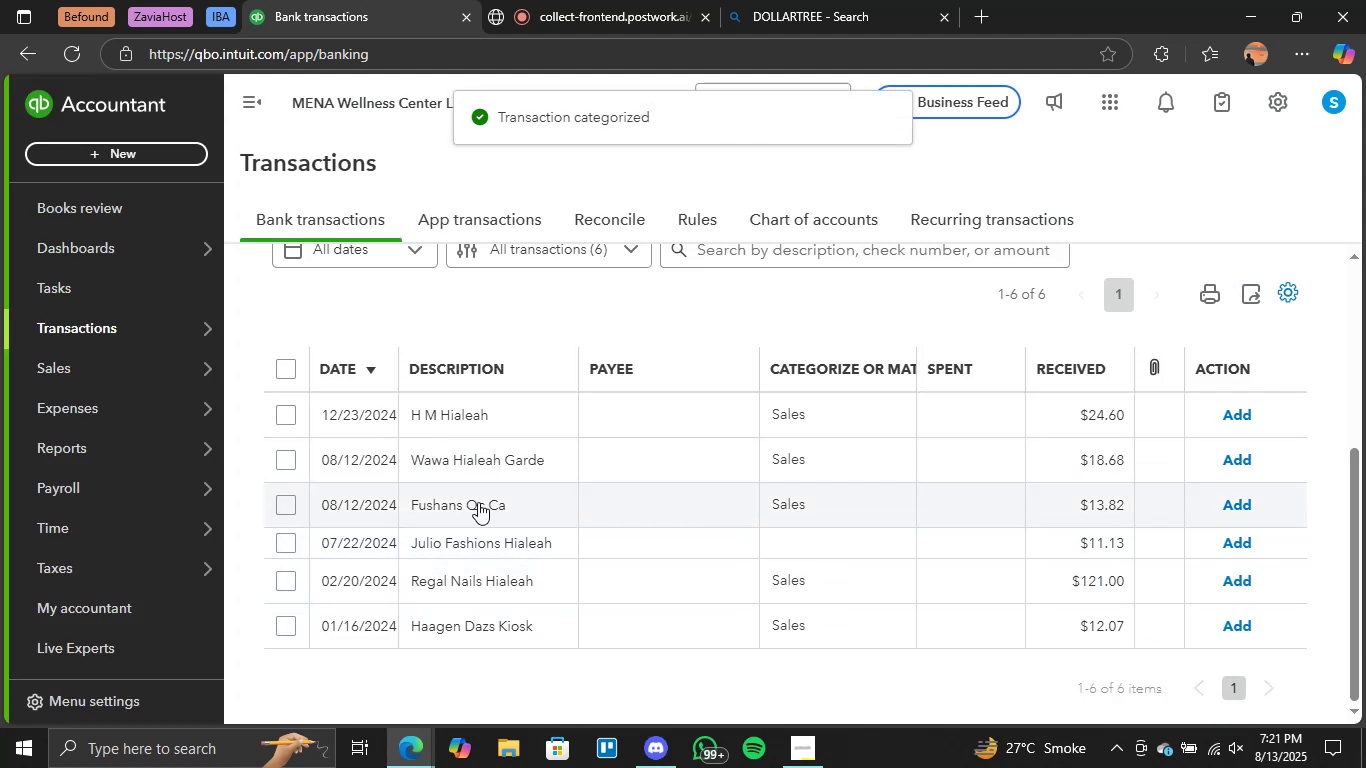 
wait(6.35)
 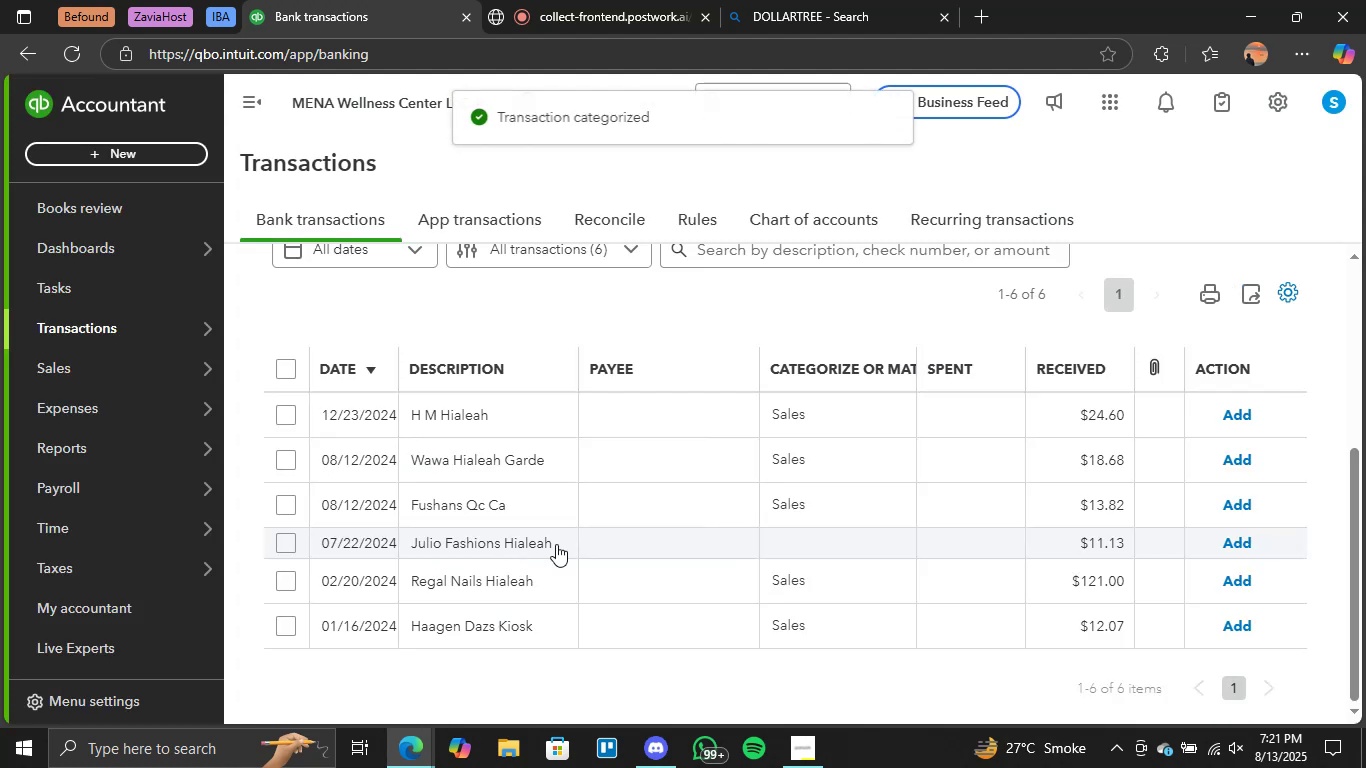 
mouse_move([468, 426])
 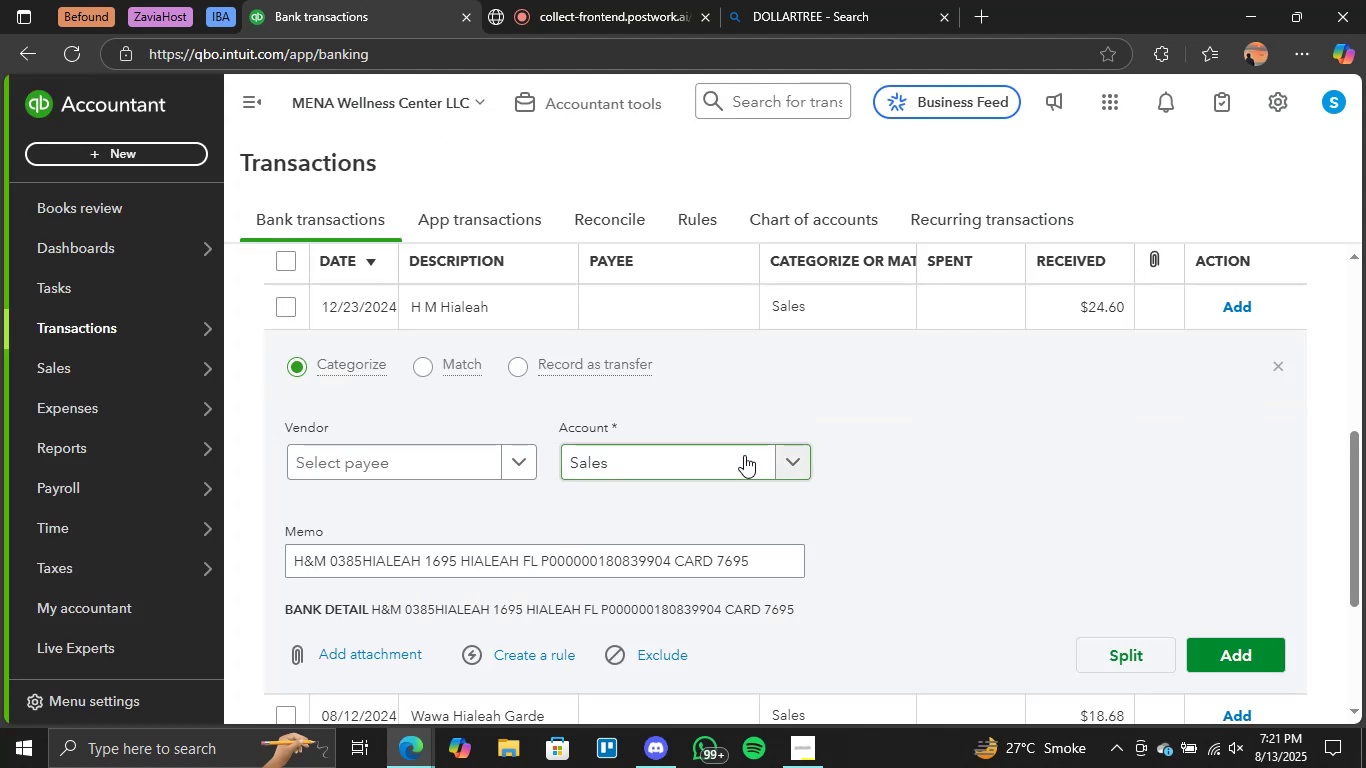 
left_click([744, 455])
 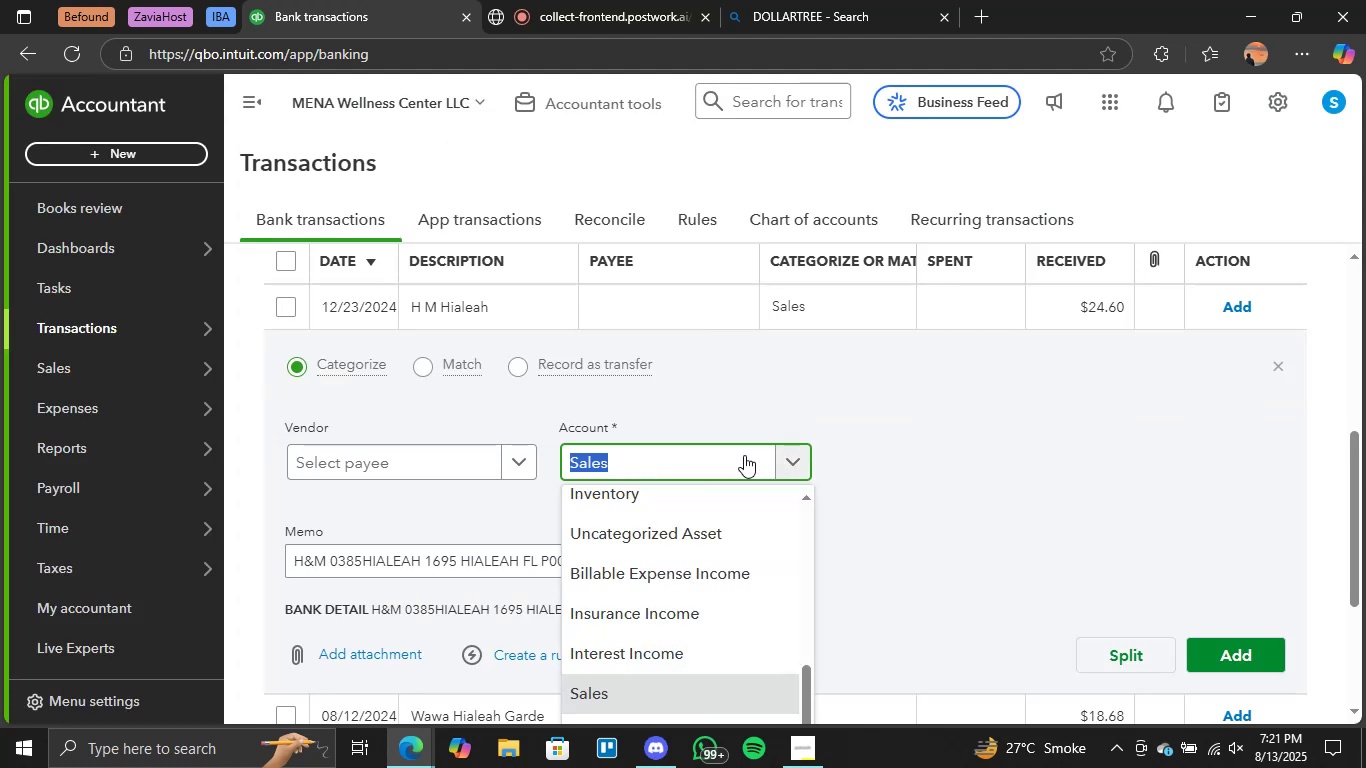 
type(mis)
 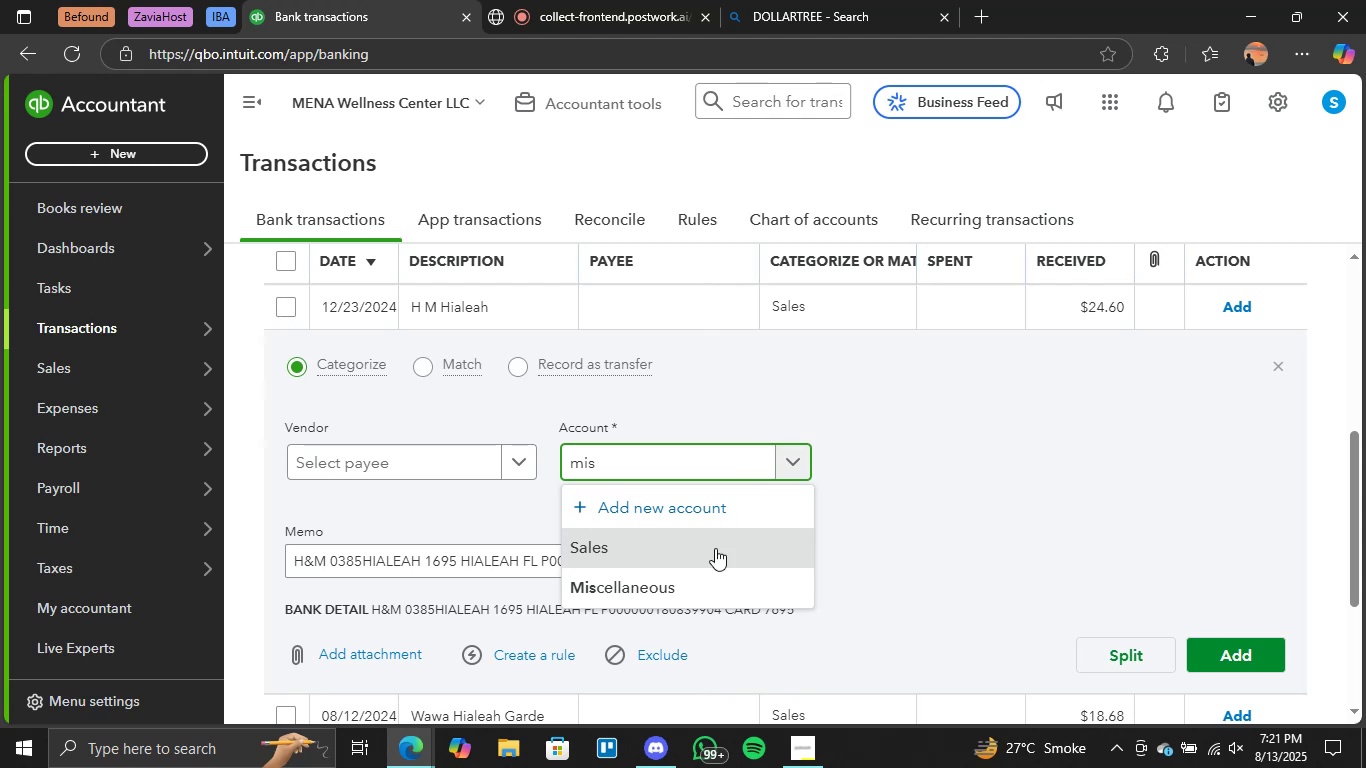 
left_click([665, 595])
 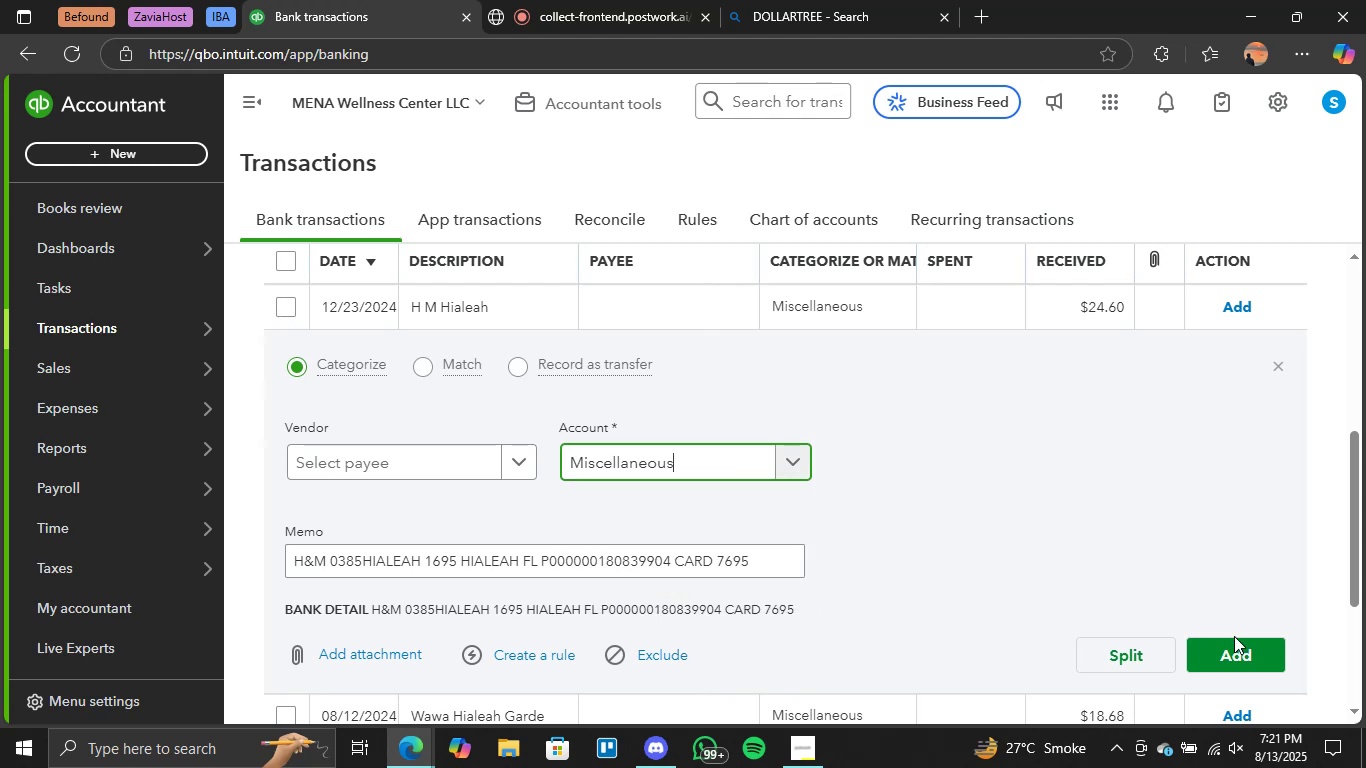 
left_click([1234, 645])
 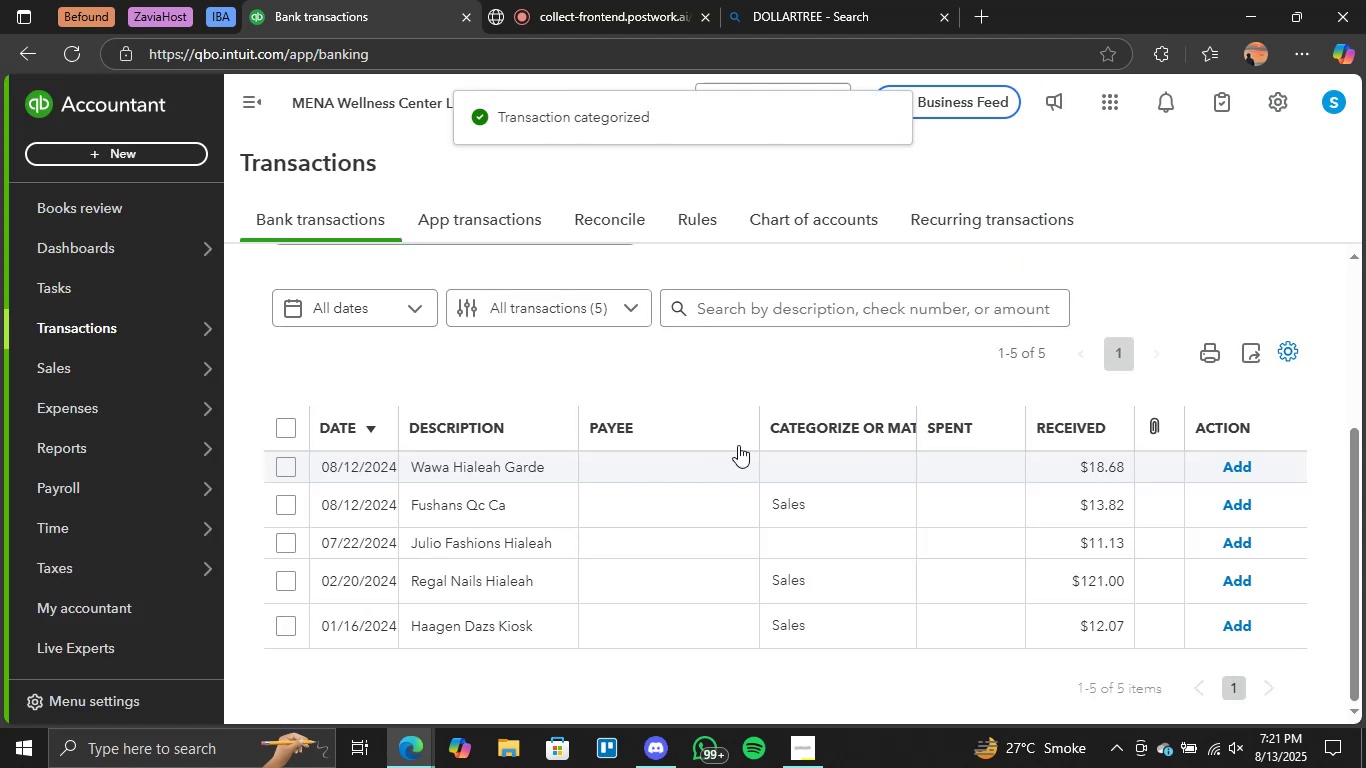 
left_click([803, 465])
 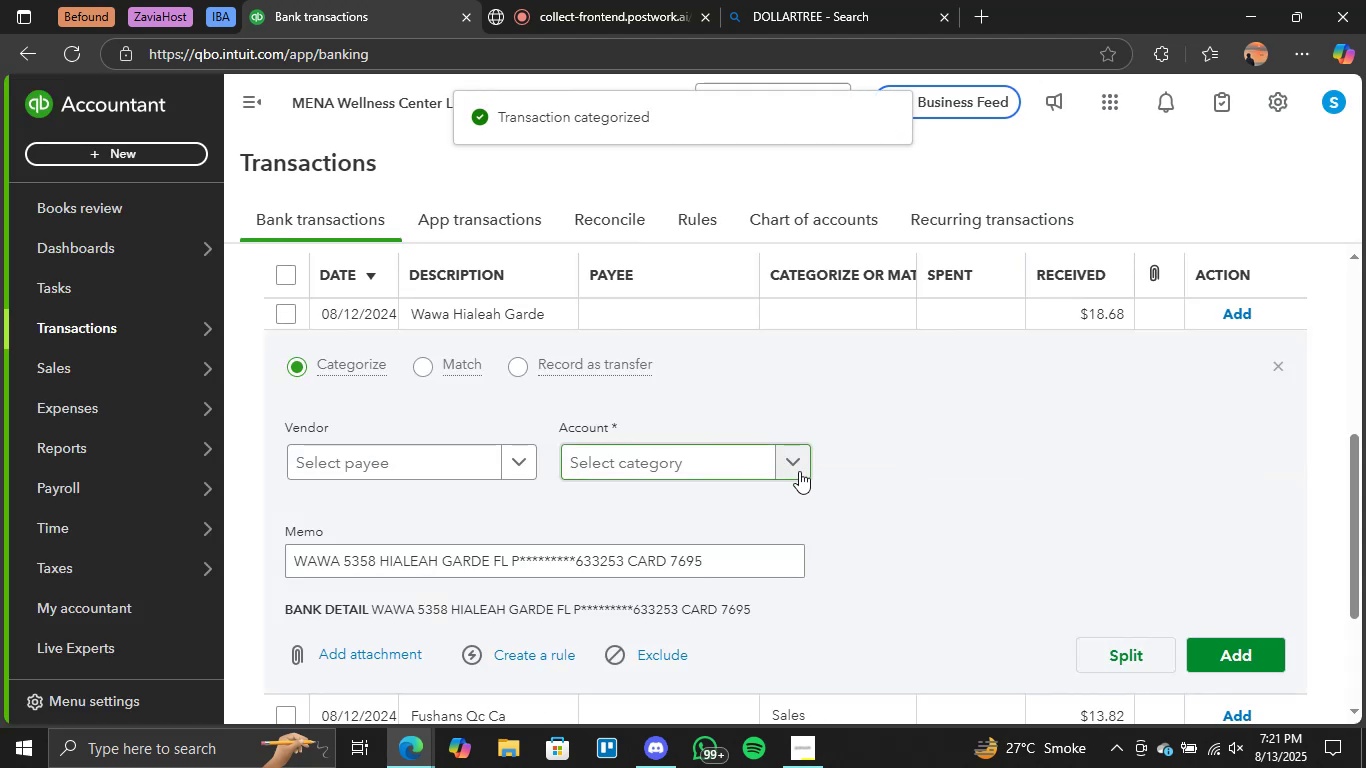 
left_click([793, 467])
 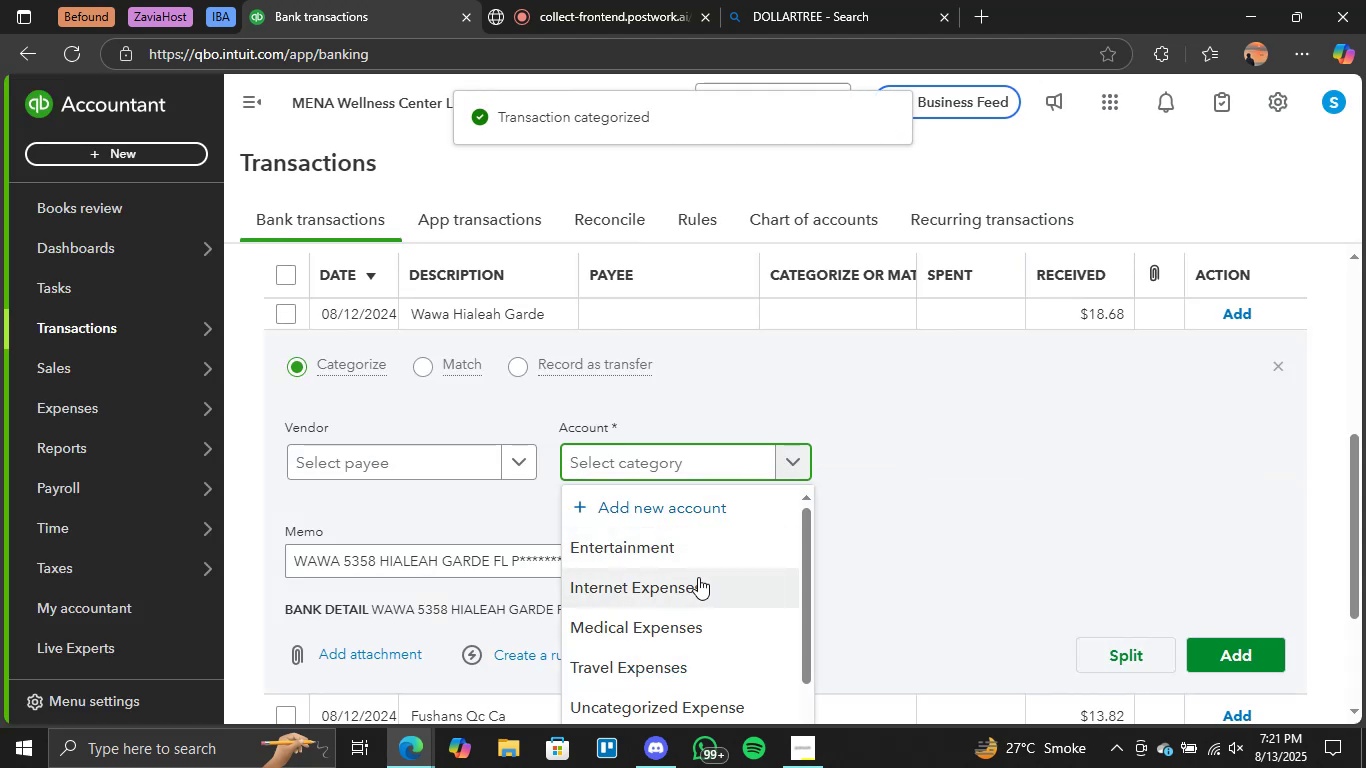 
scroll: coordinate [667, 601], scroll_direction: down, amount: 2.0
 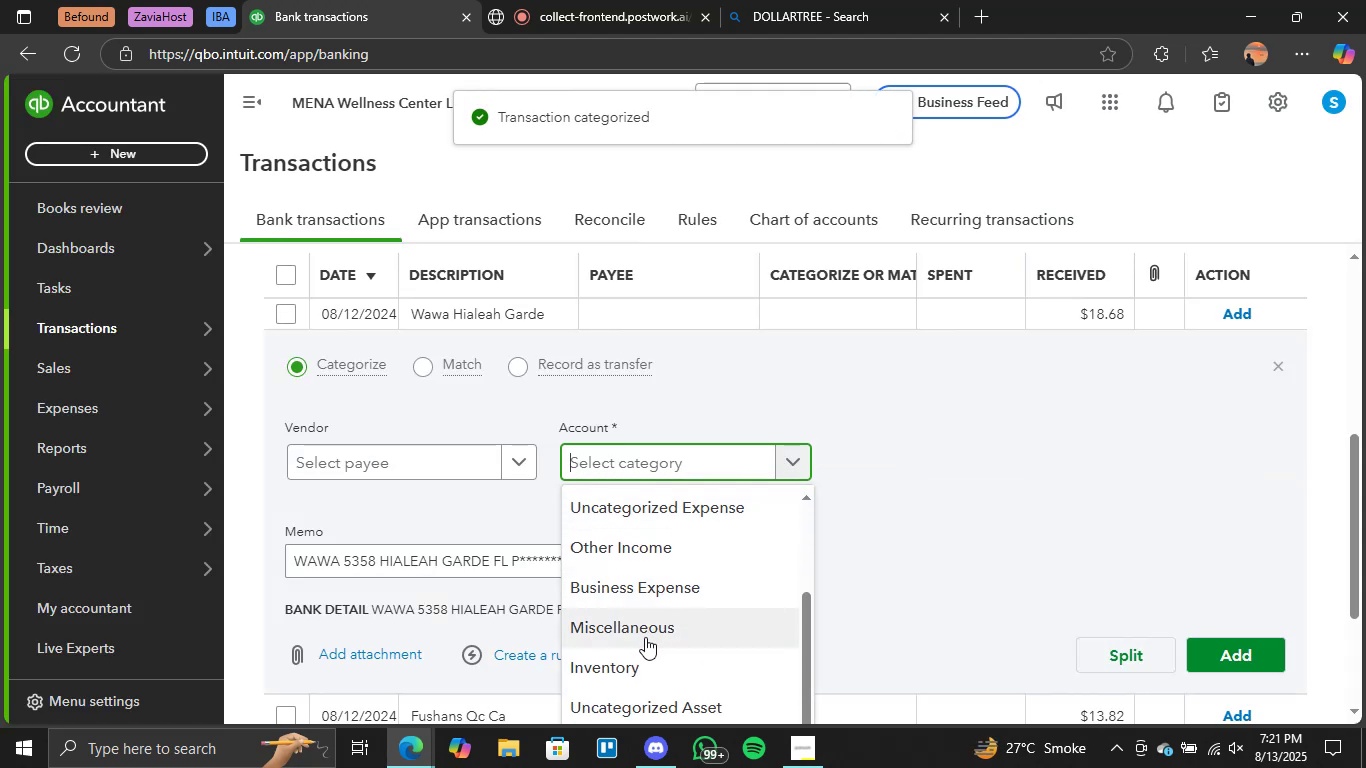 
left_click([645, 631])
 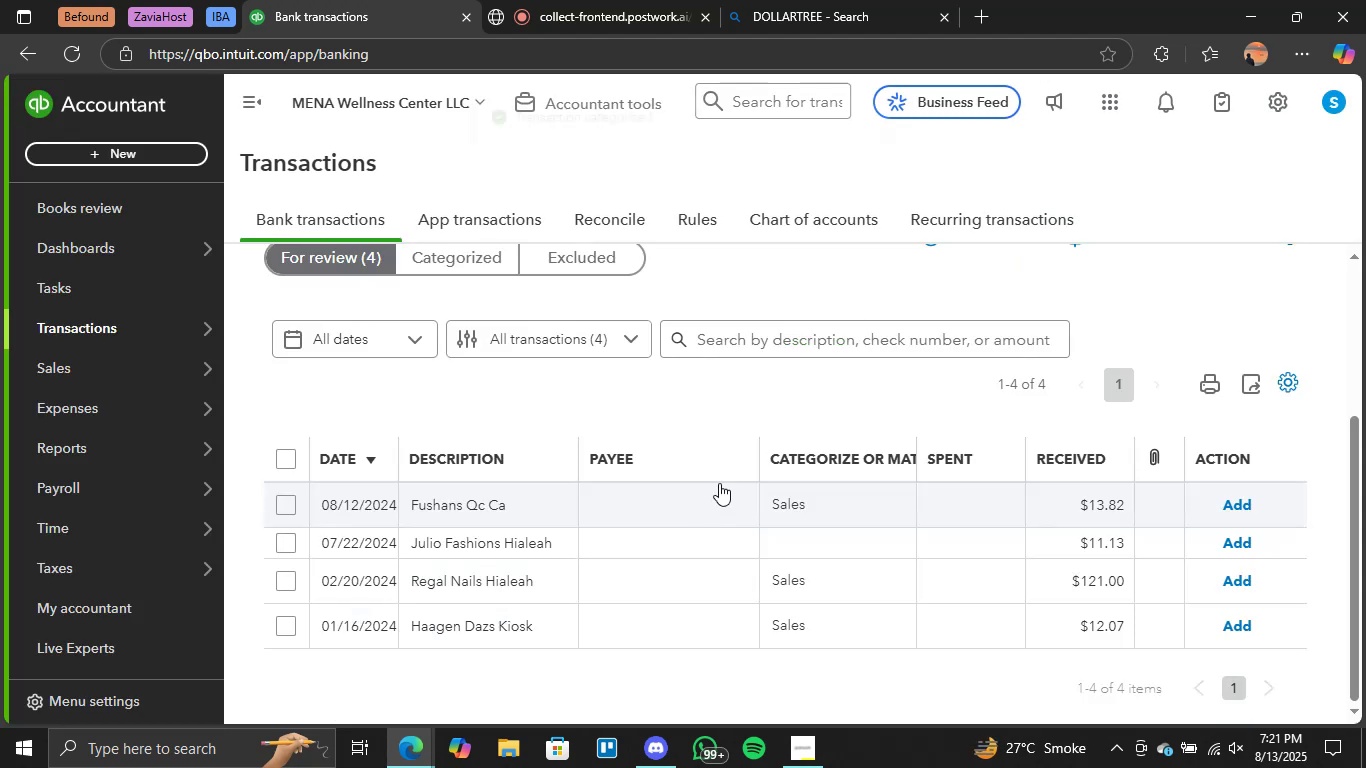 
left_click([784, 495])
 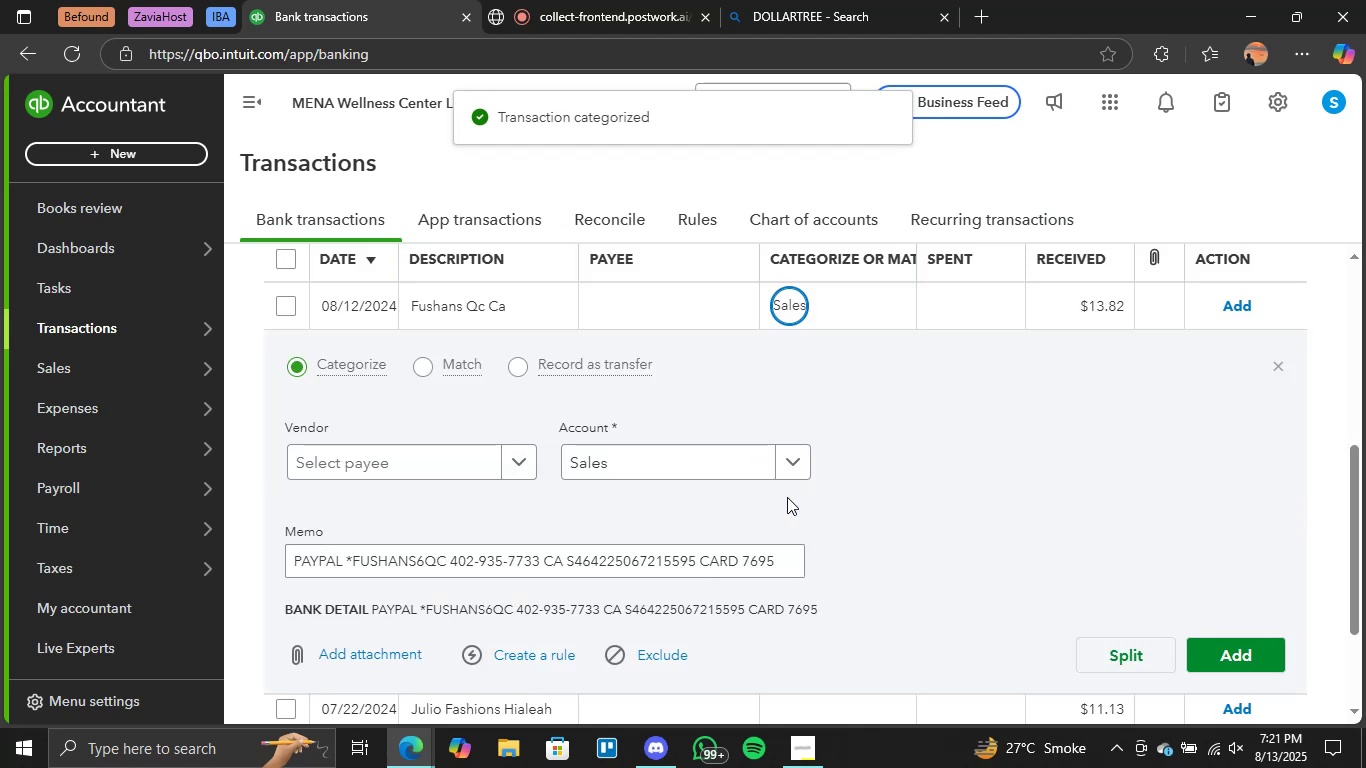 
left_click([775, 465])
 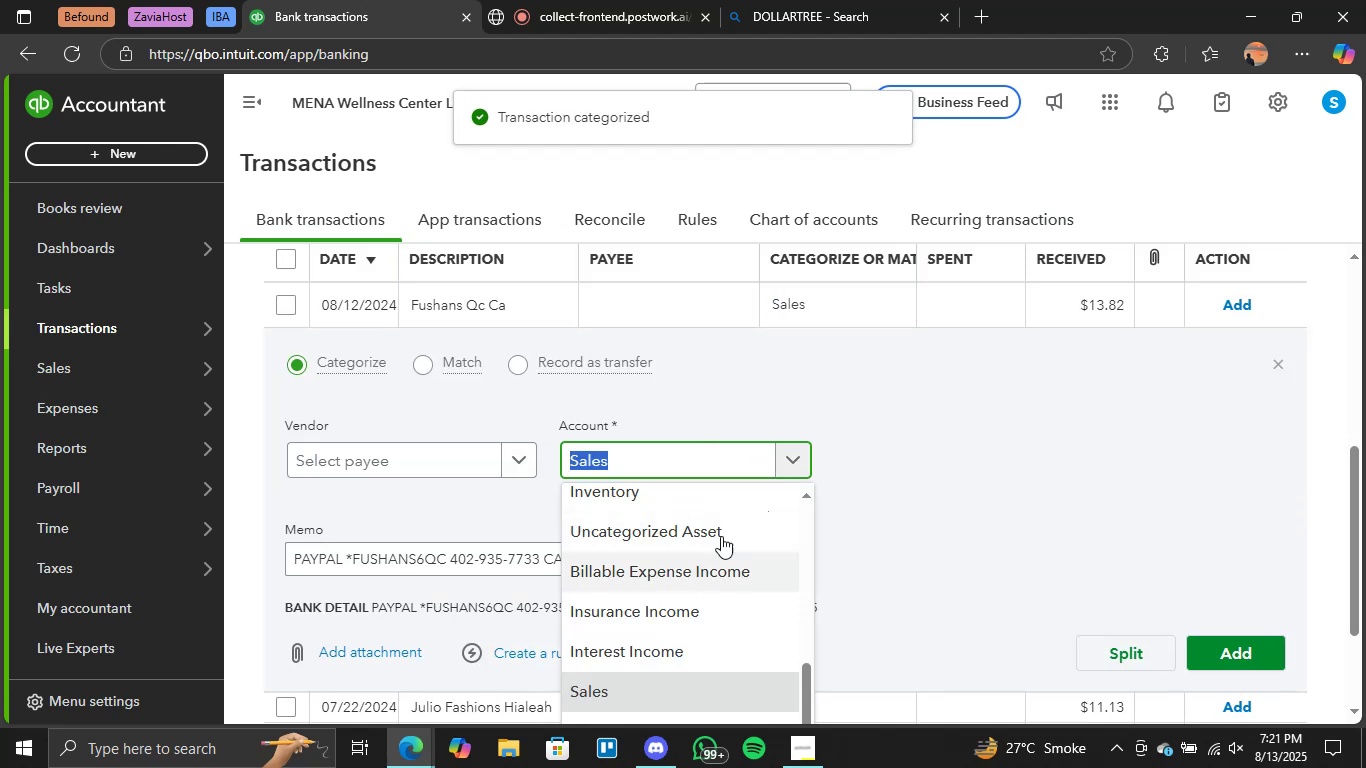 
scroll: coordinate [681, 636], scroll_direction: down, amount: 7.0
 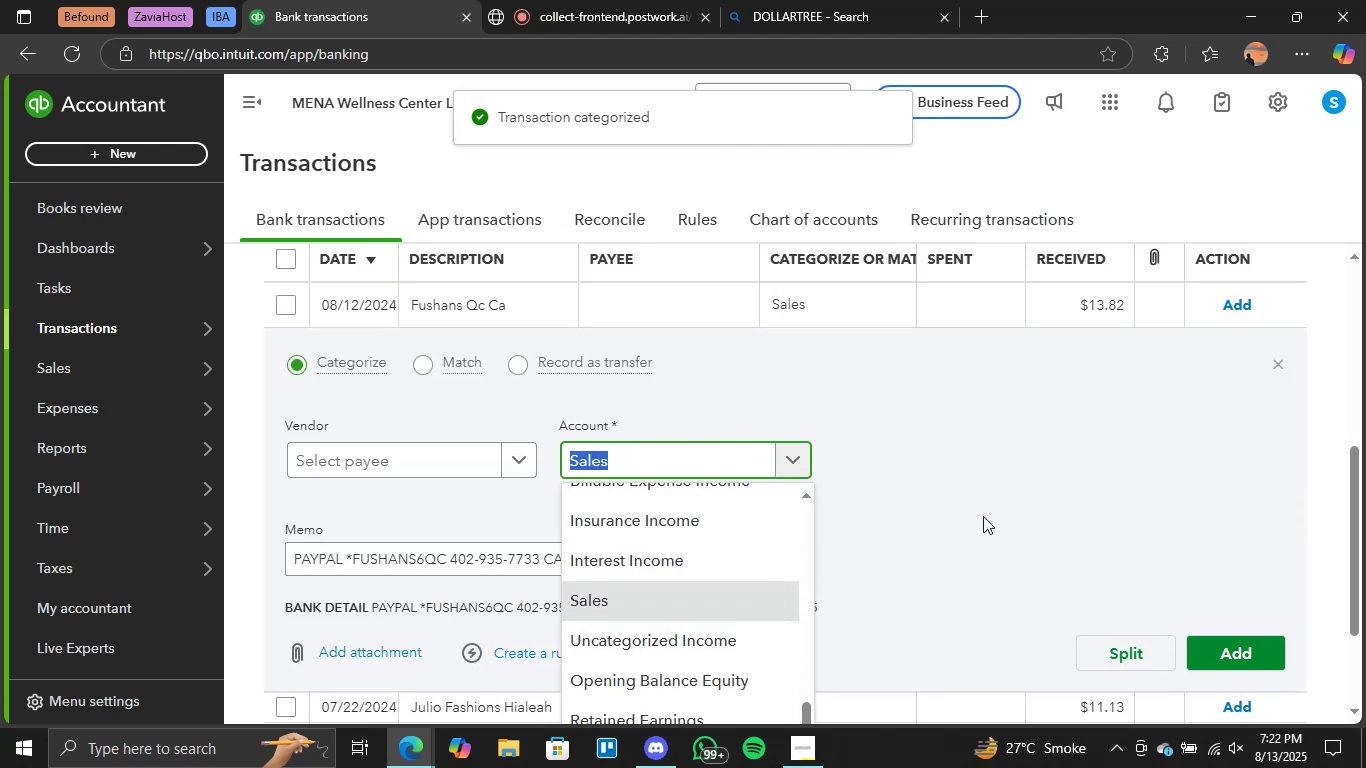 
scroll: coordinate [683, 621], scroll_direction: up, amount: 1.0
 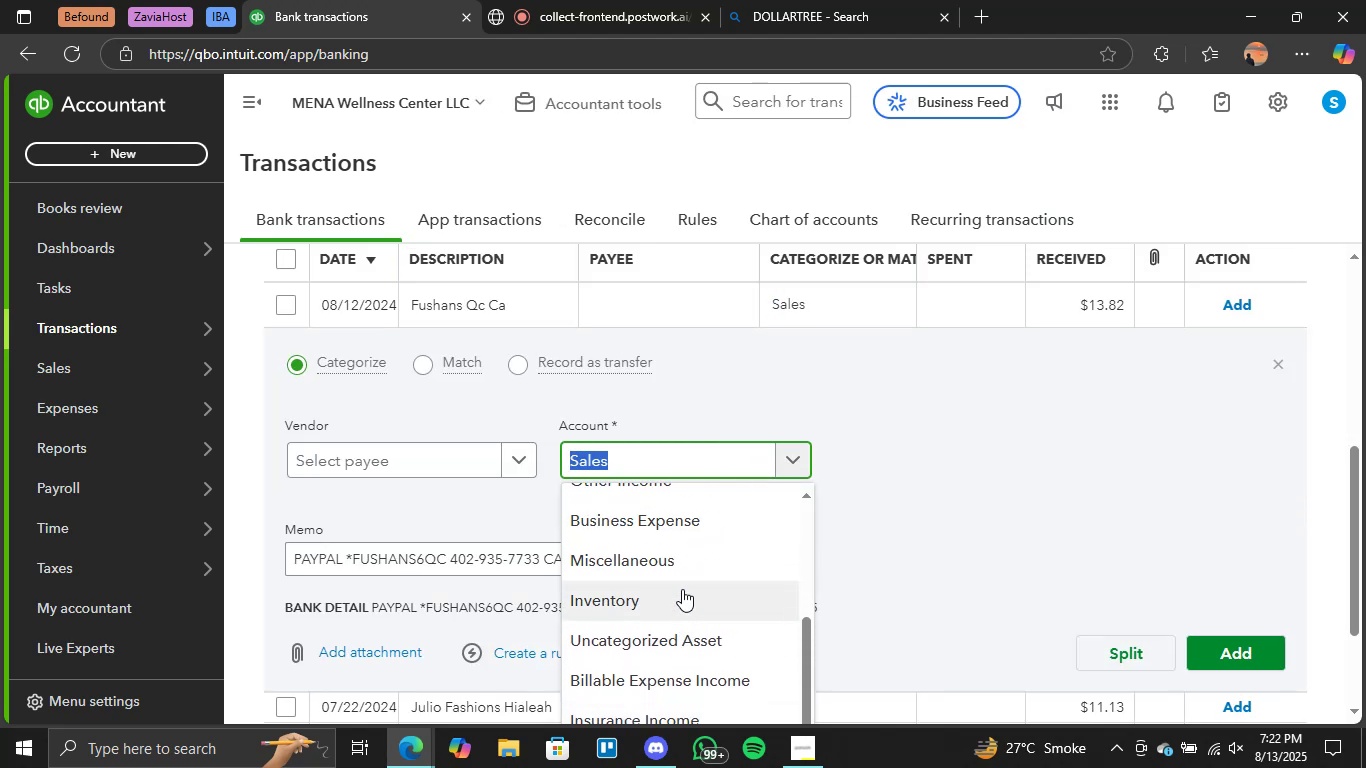 
left_click([682, 572])
 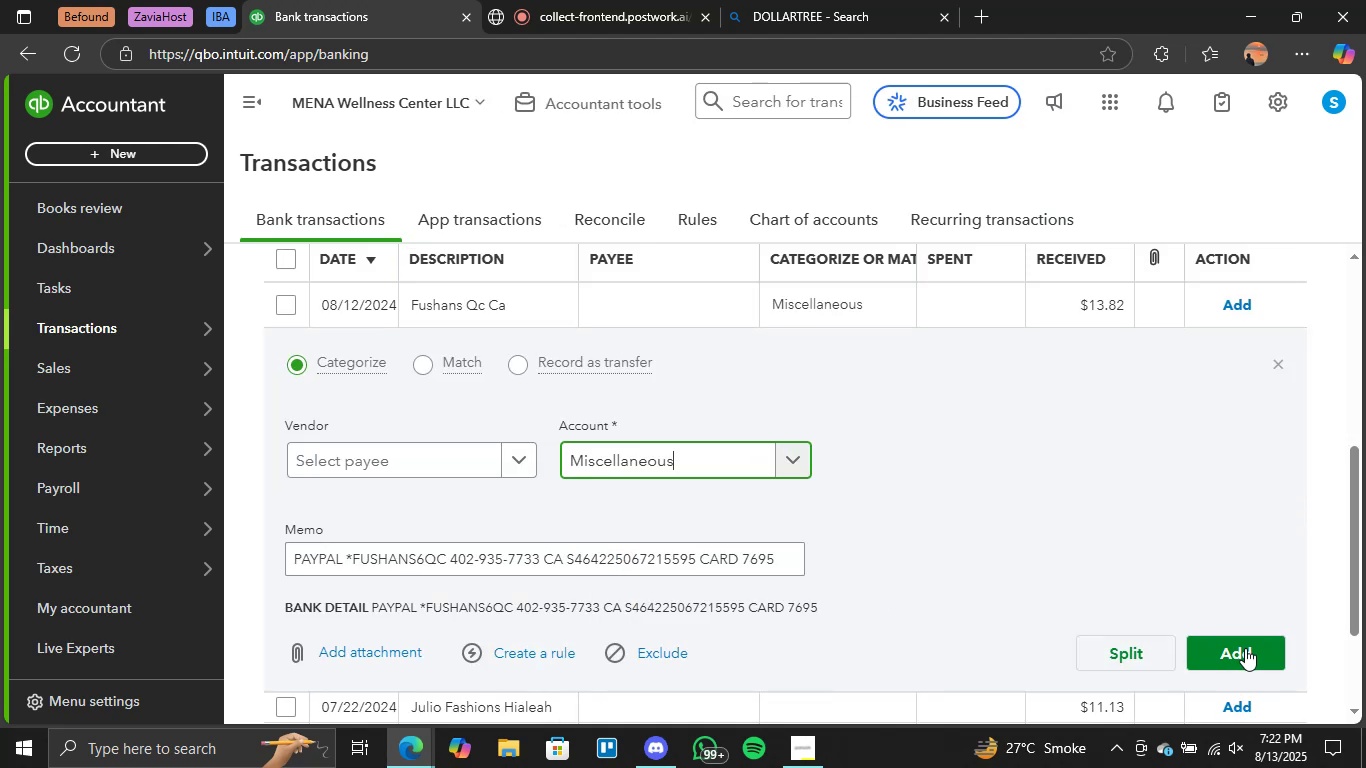 
left_click([1244, 654])
 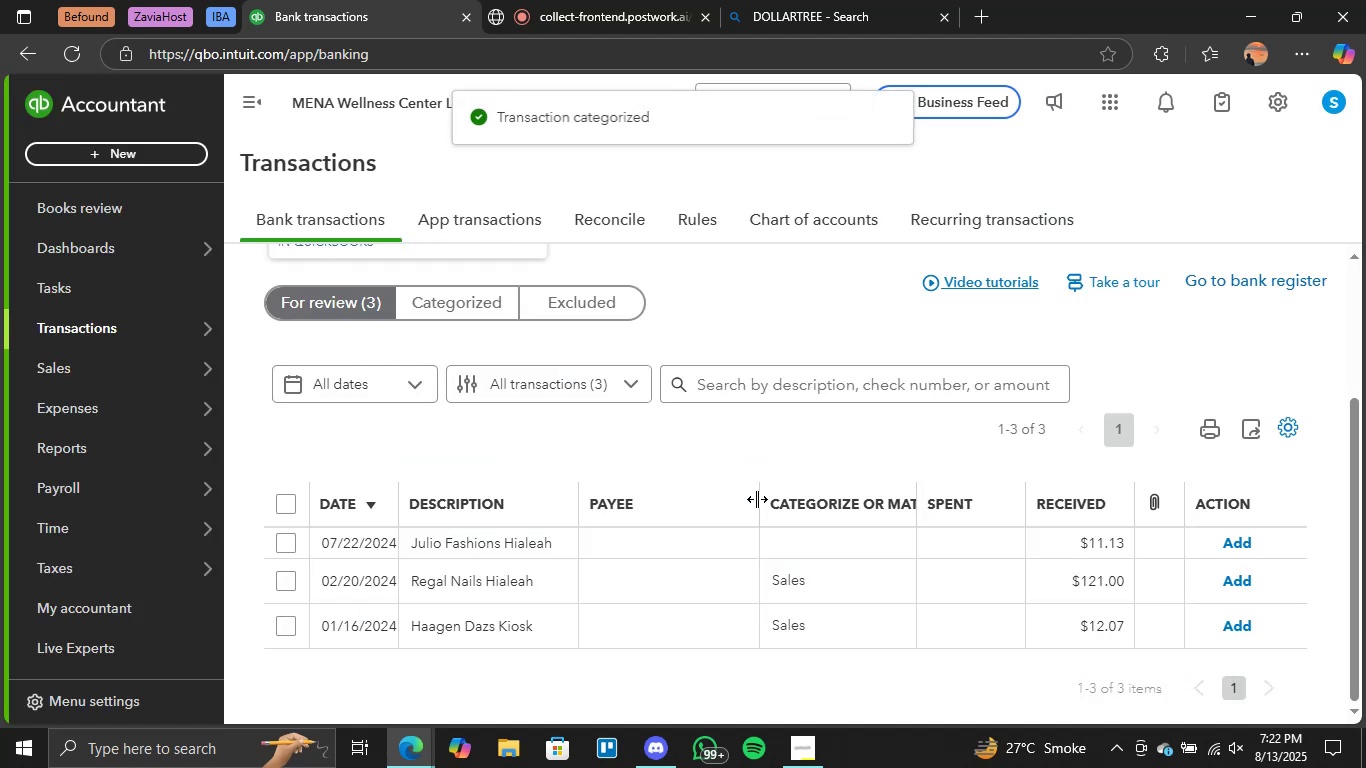 
left_click([828, 543])
 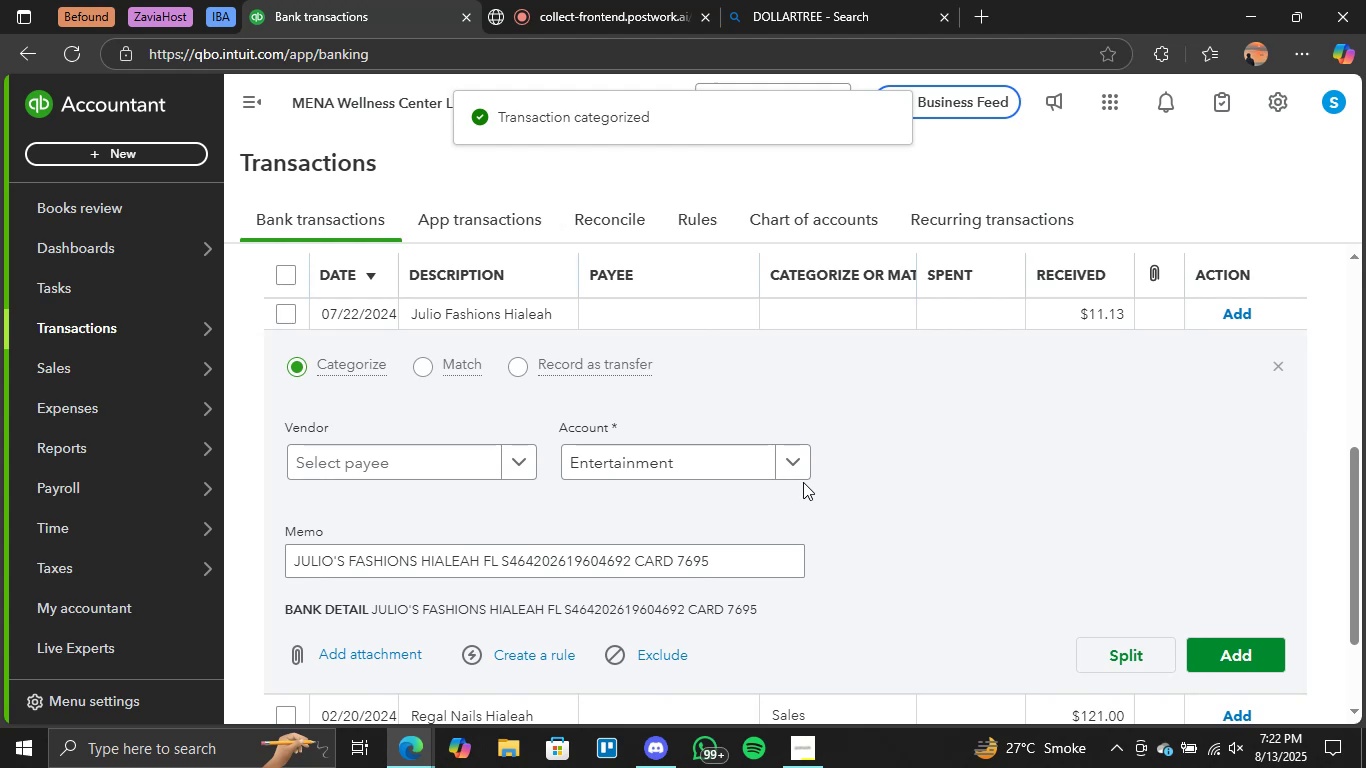 
left_click([803, 466])
 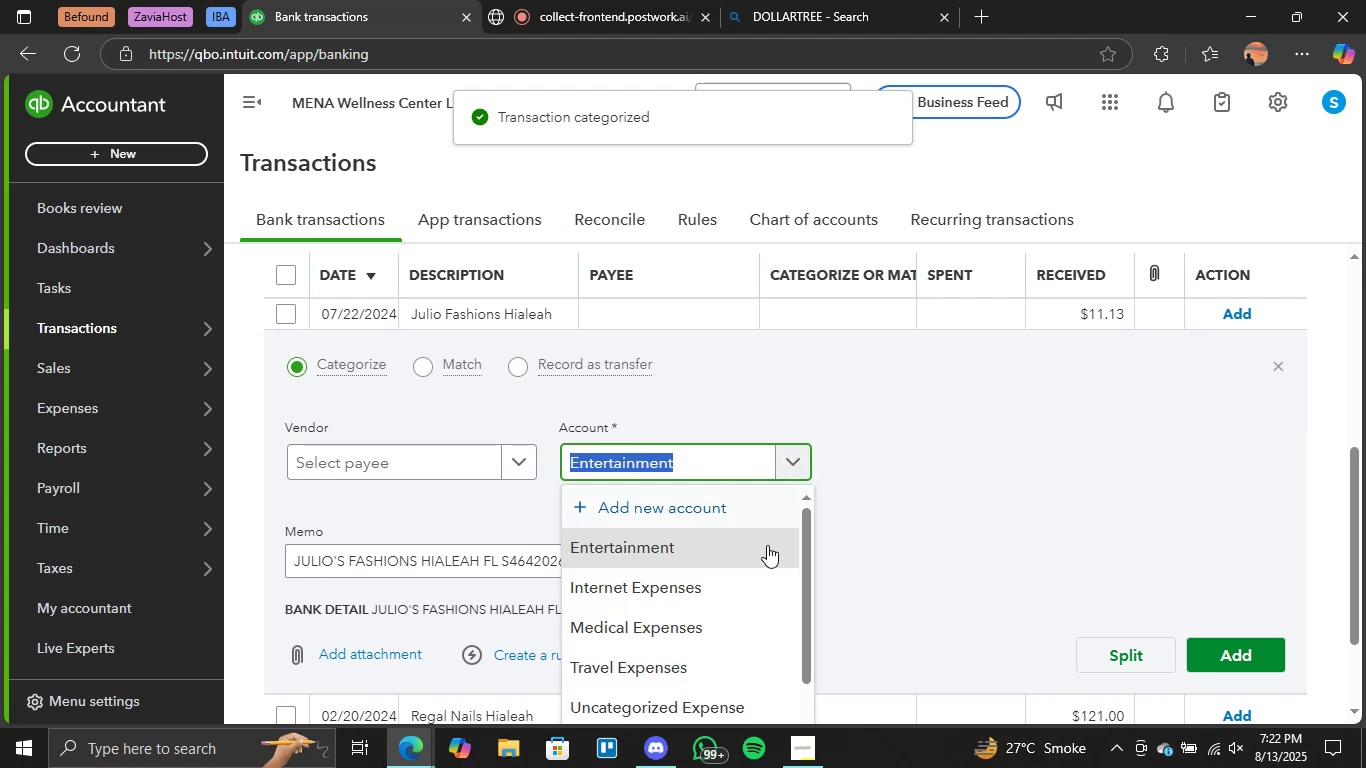 
scroll: coordinate [729, 577], scroll_direction: down, amount: 2.0
 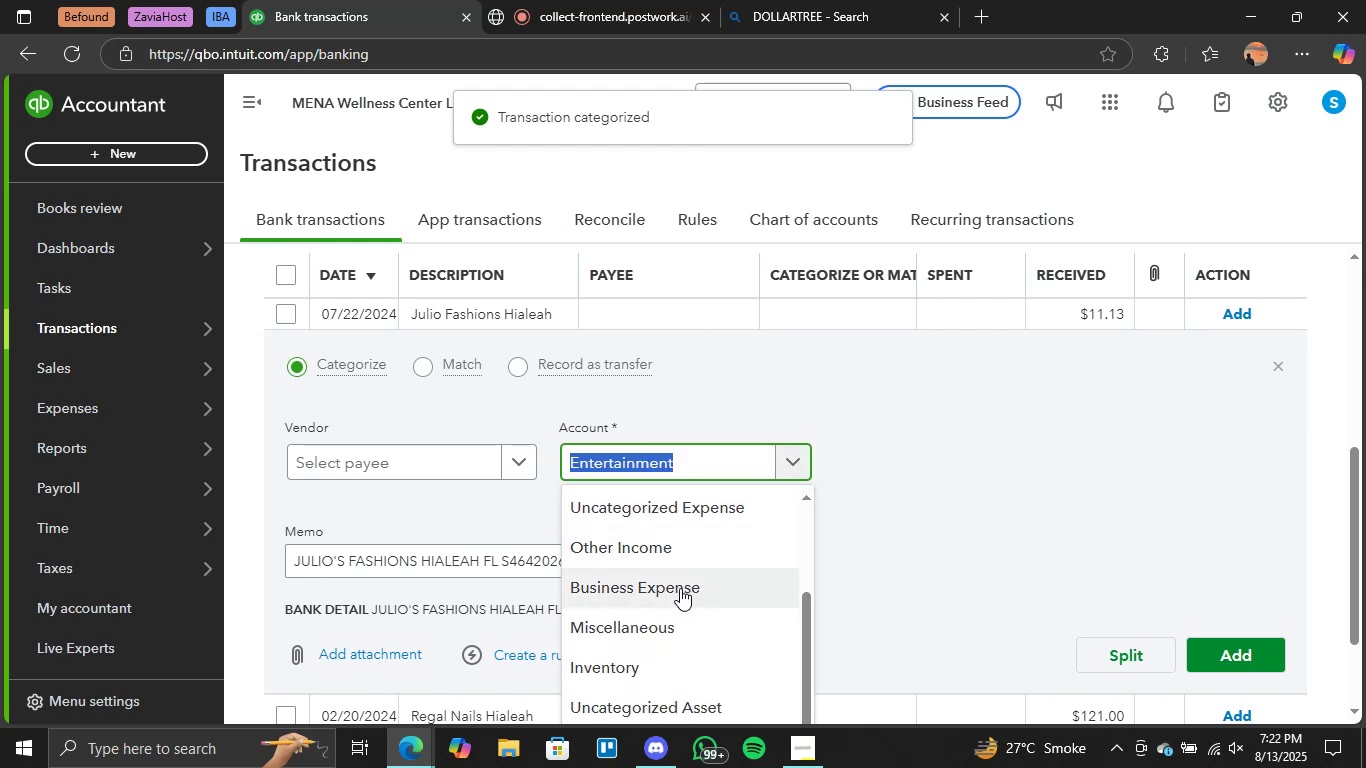 
left_click([627, 616])
 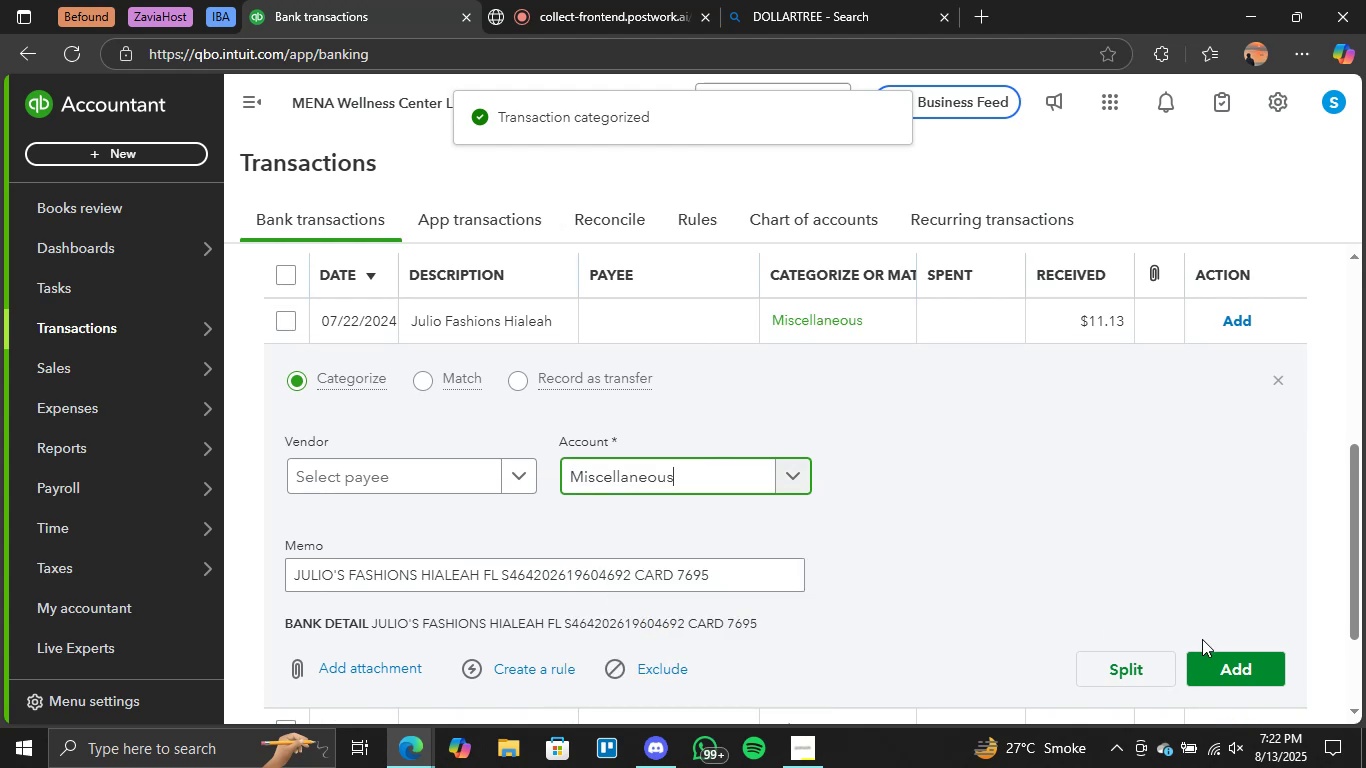 
left_click([1216, 656])
 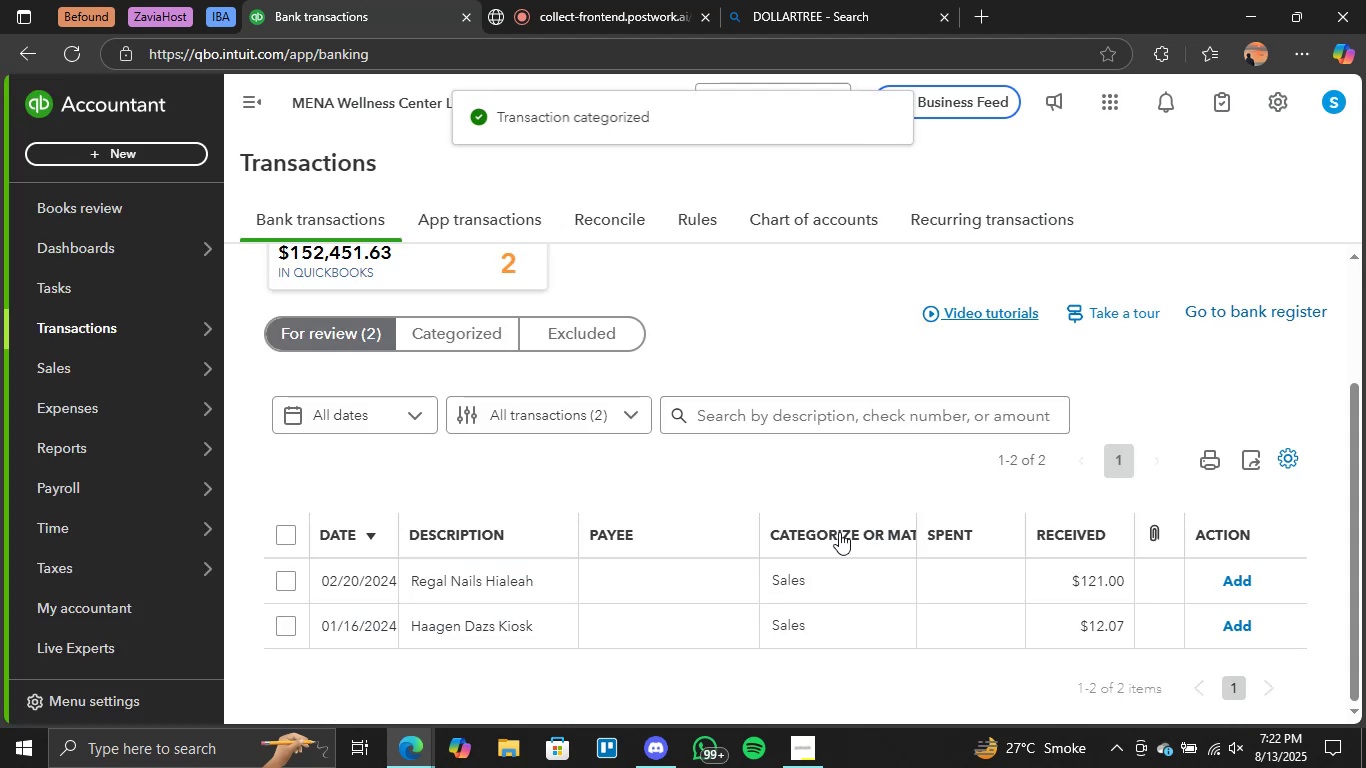 
left_click([820, 574])
 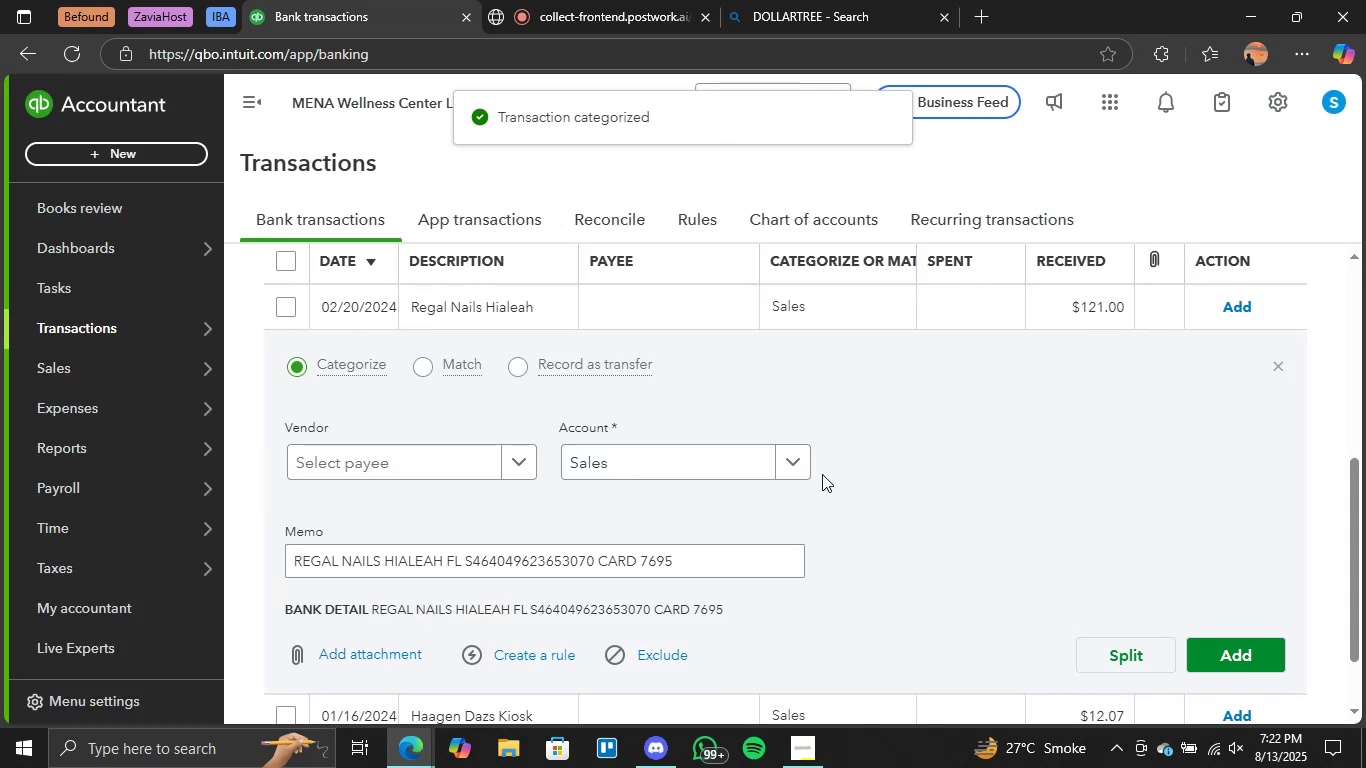 
left_click([806, 469])
 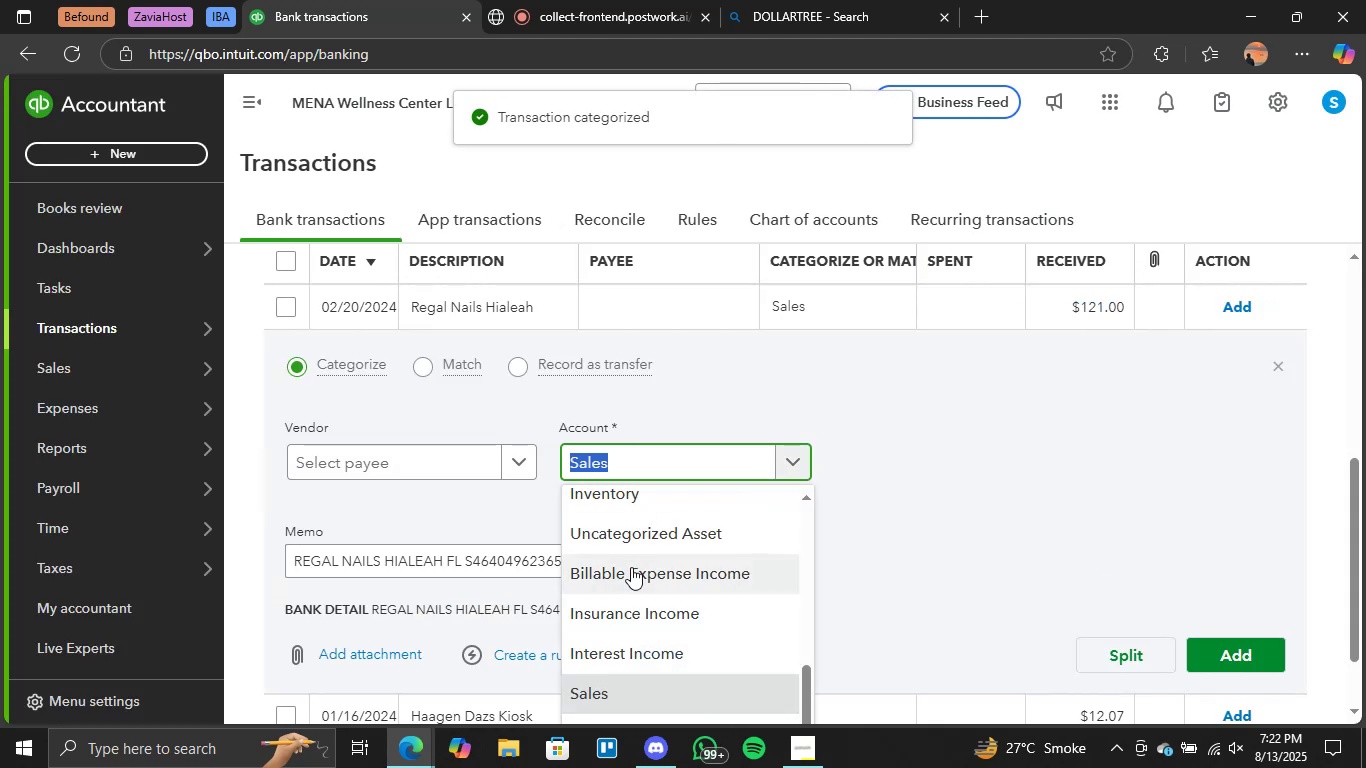 
scroll: coordinate [664, 560], scroll_direction: up, amount: 2.0
 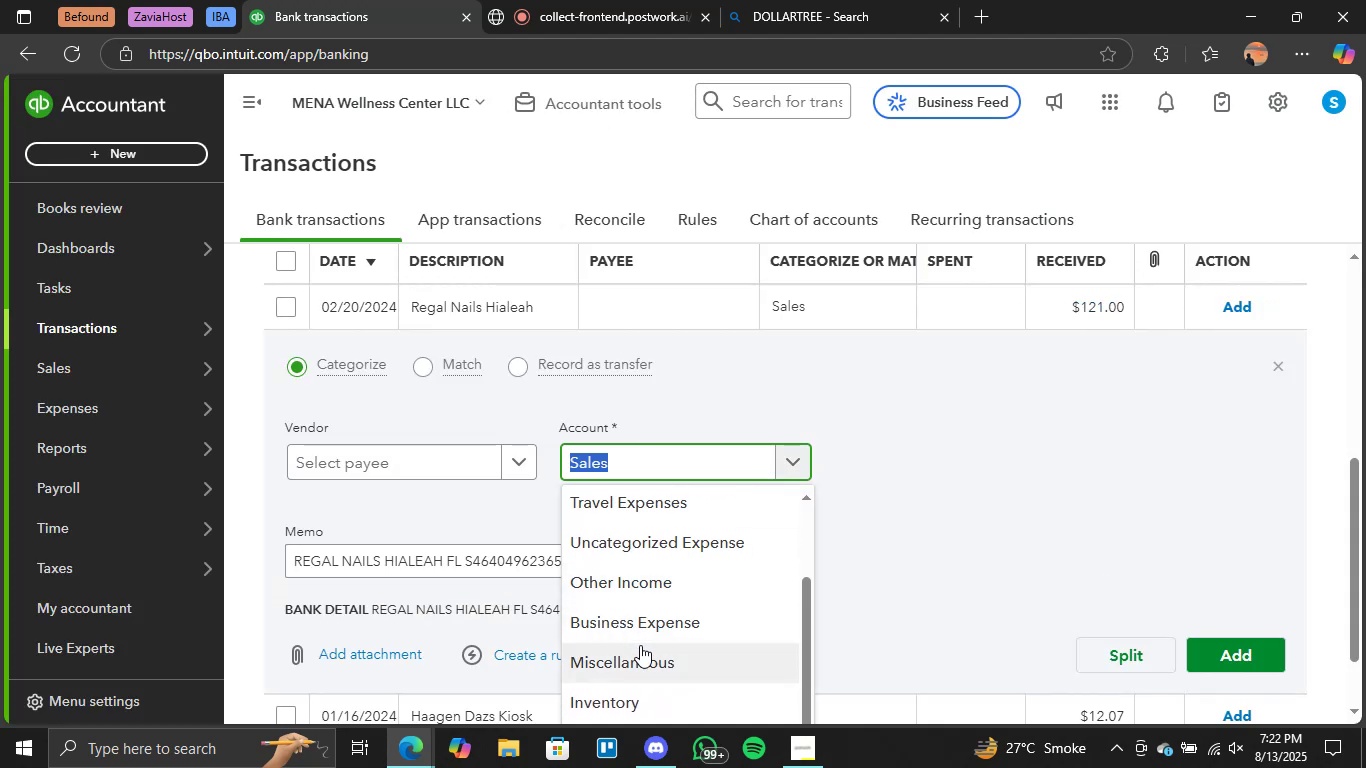 
left_click([640, 645])
 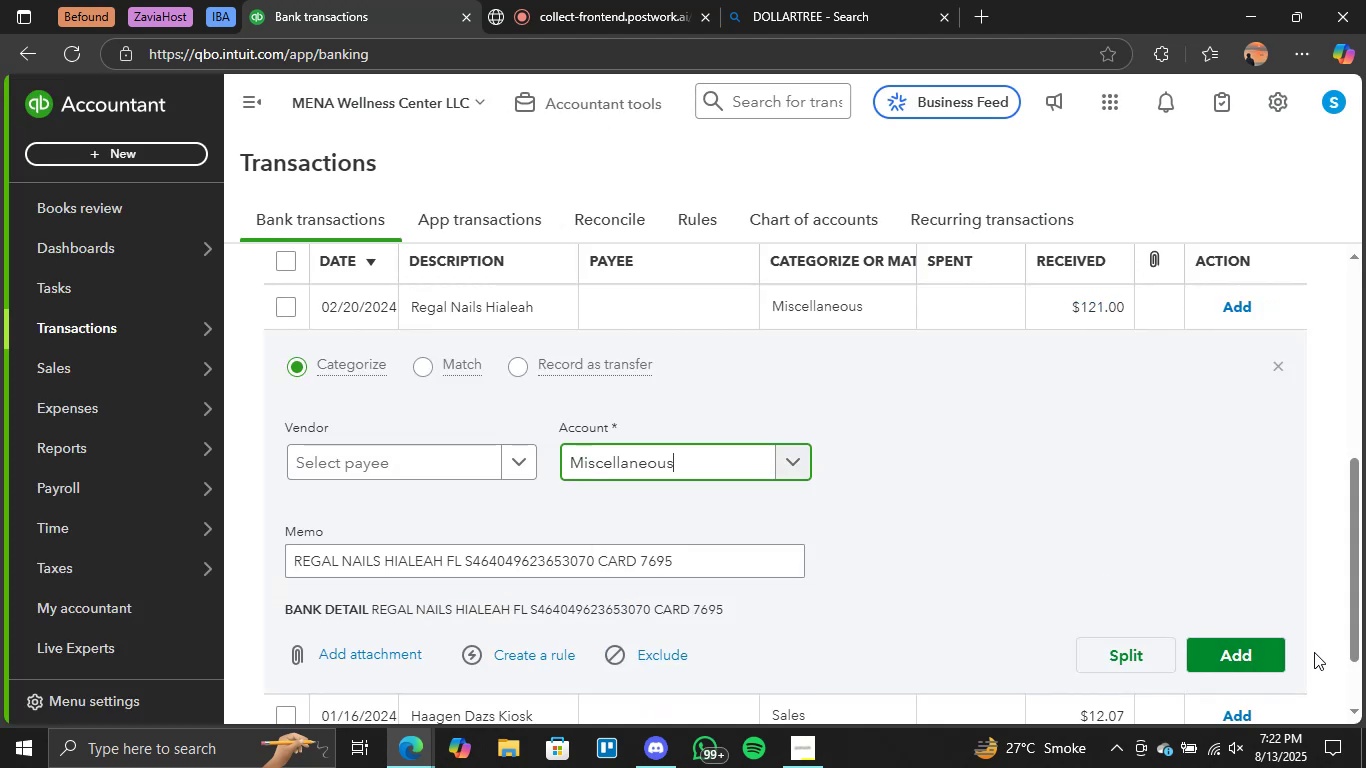 
left_click([1233, 654])
 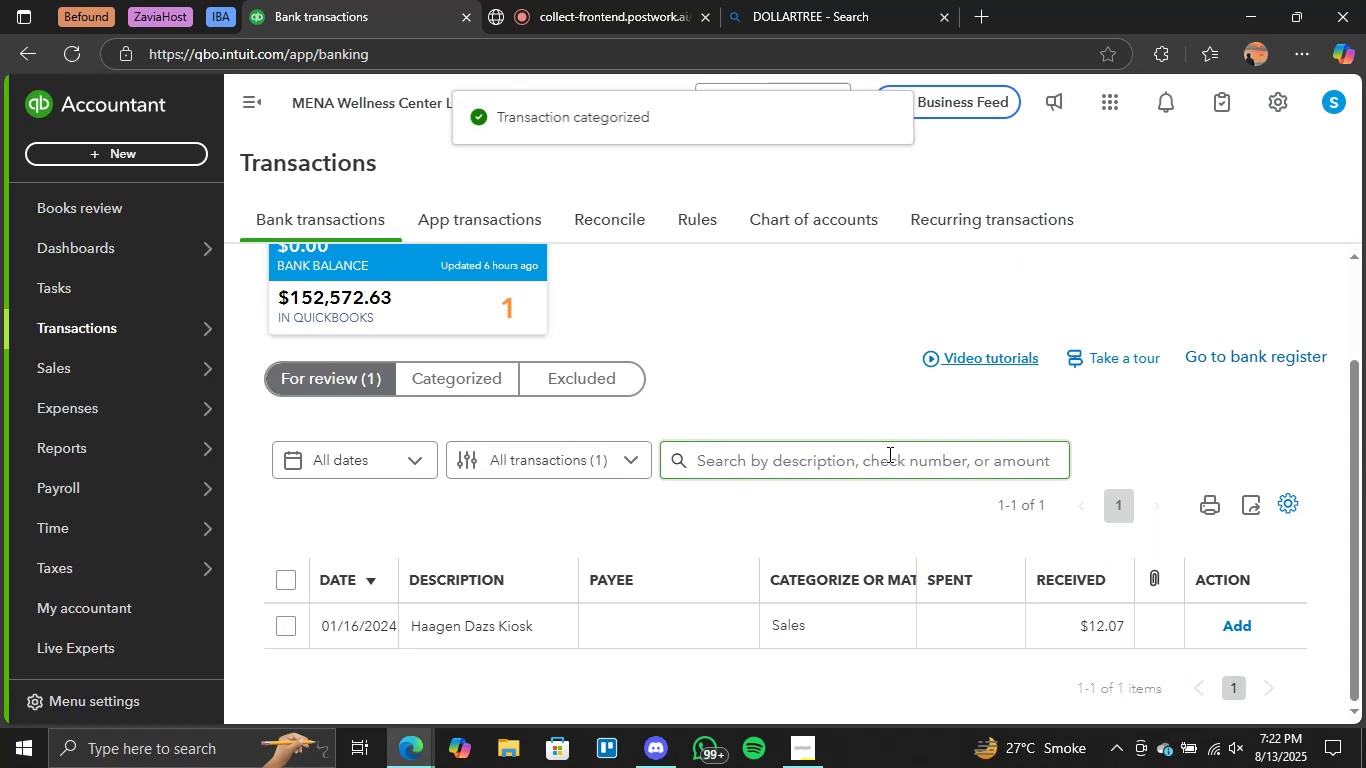 
left_click([843, 617])
 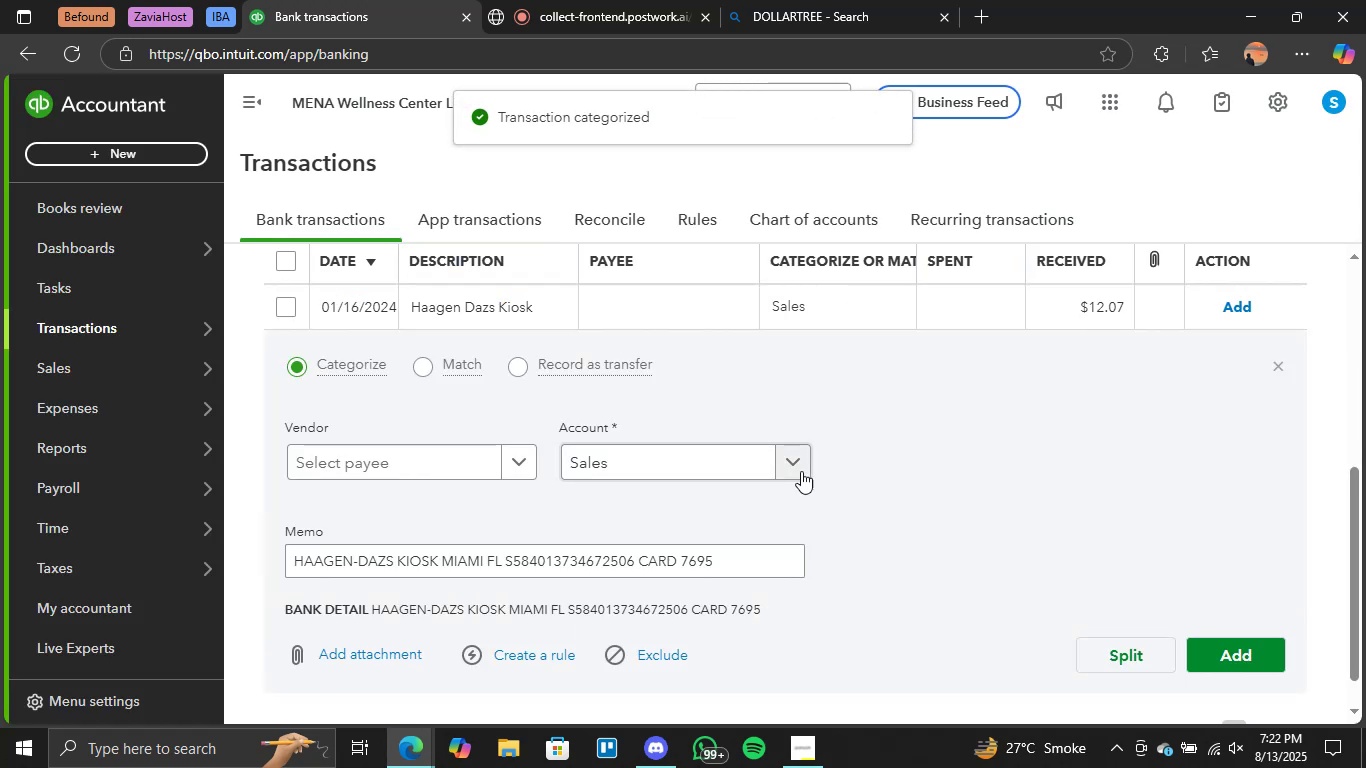 
left_click([792, 461])
 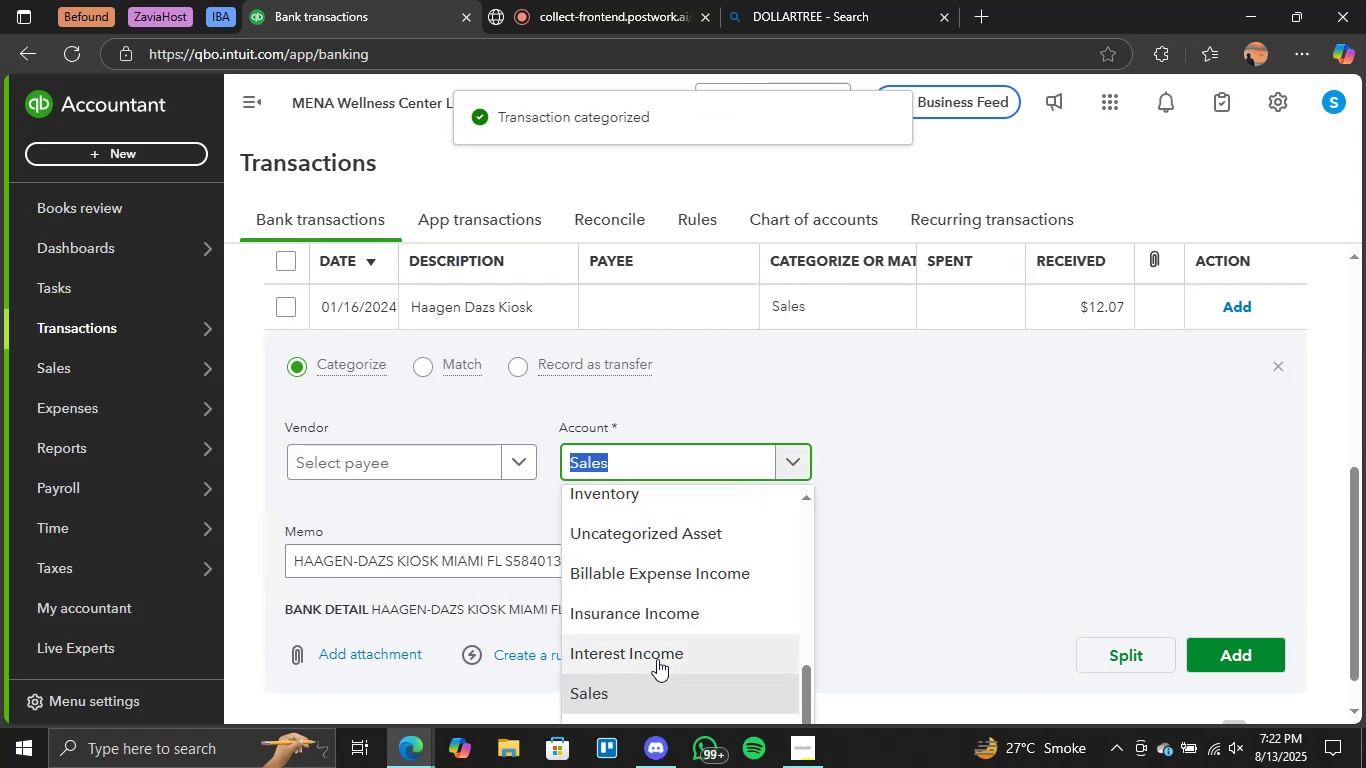 
scroll: coordinate [667, 621], scroll_direction: up, amount: 2.0
 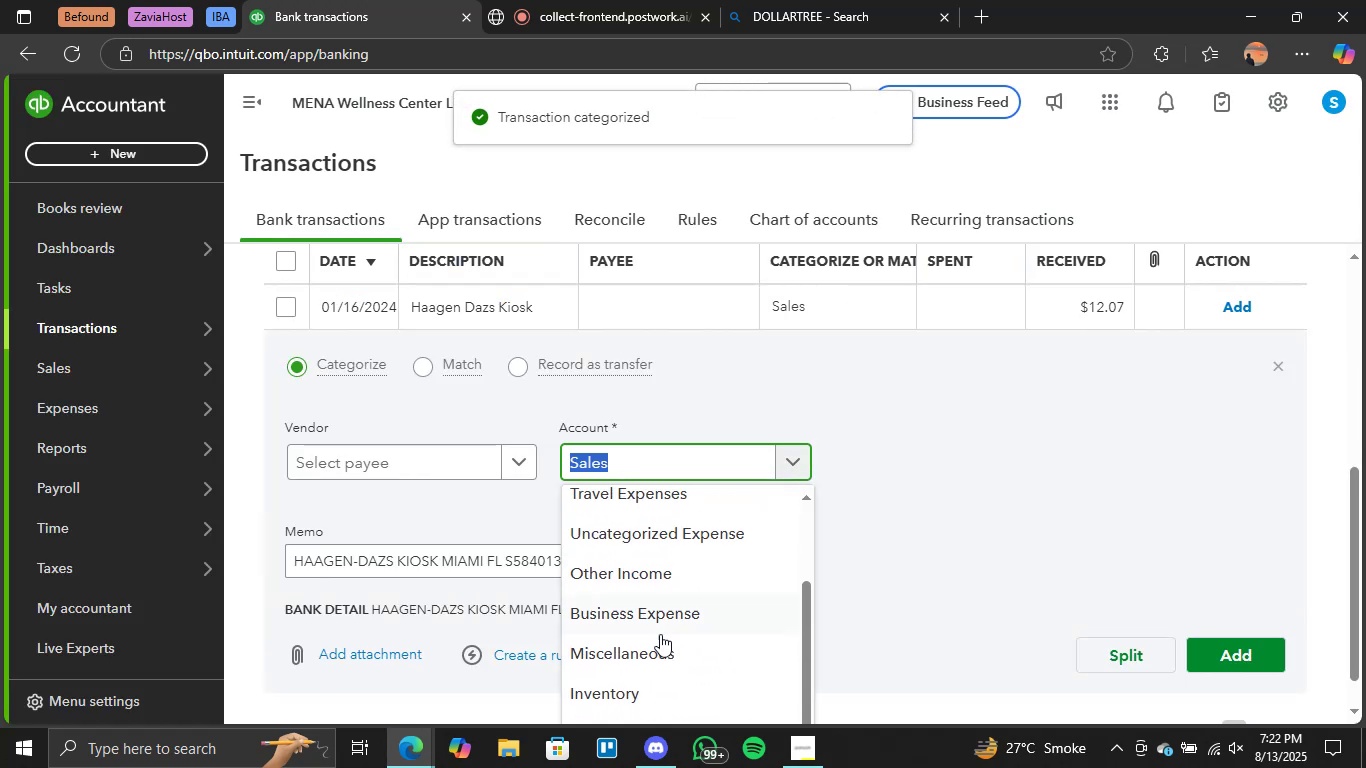 